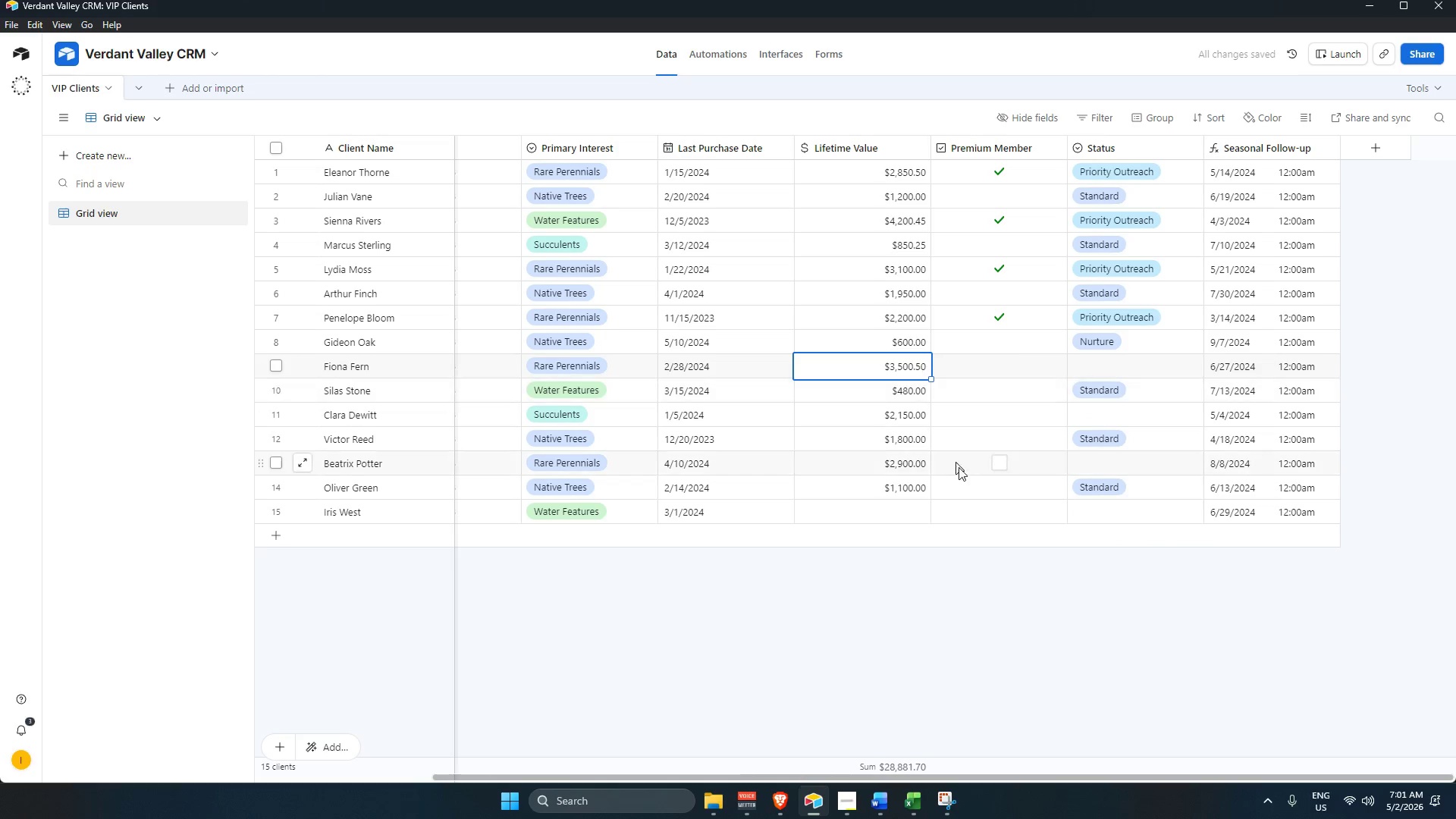 
key(Backspace)
 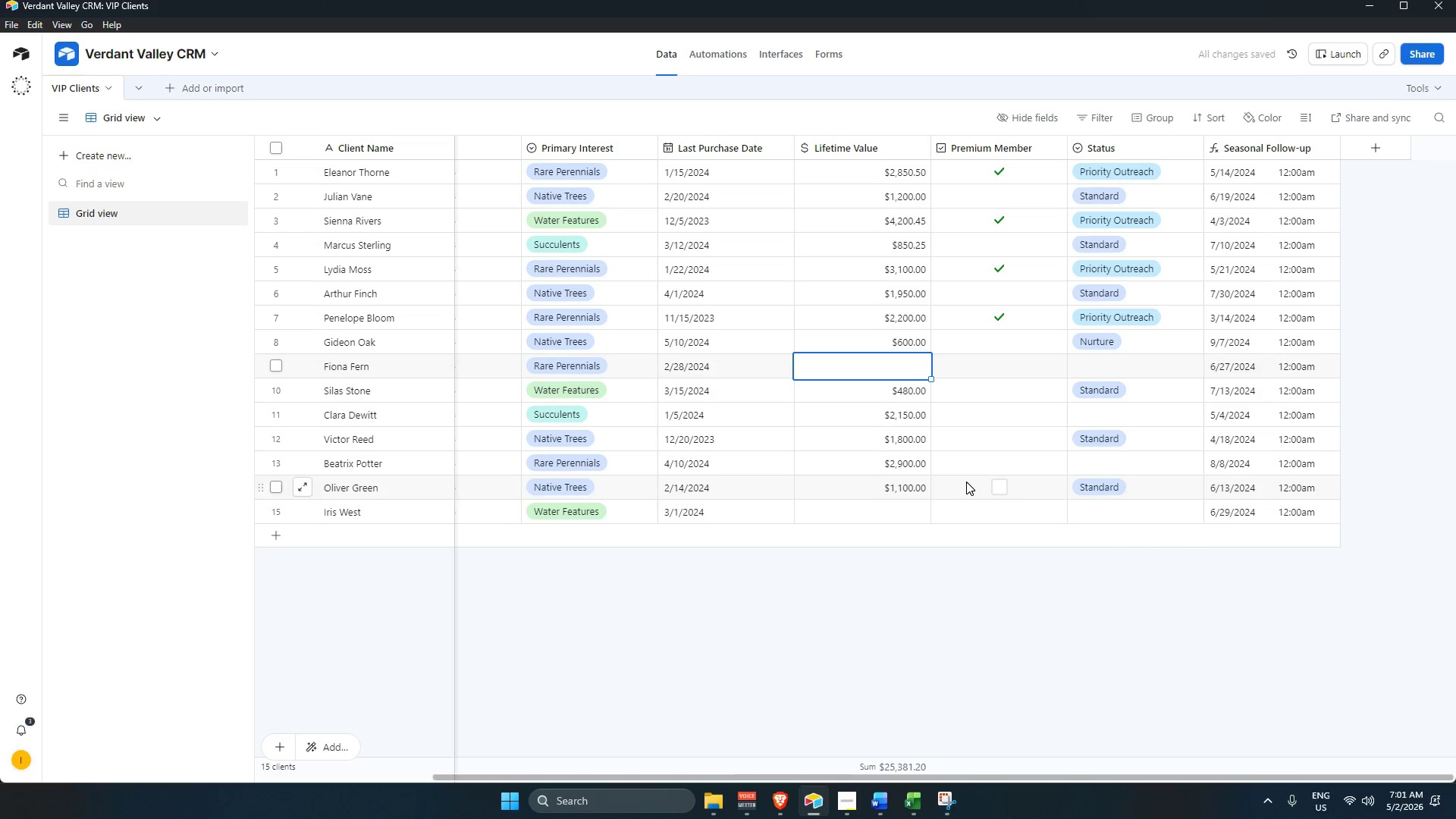 
key(Numpad3)
 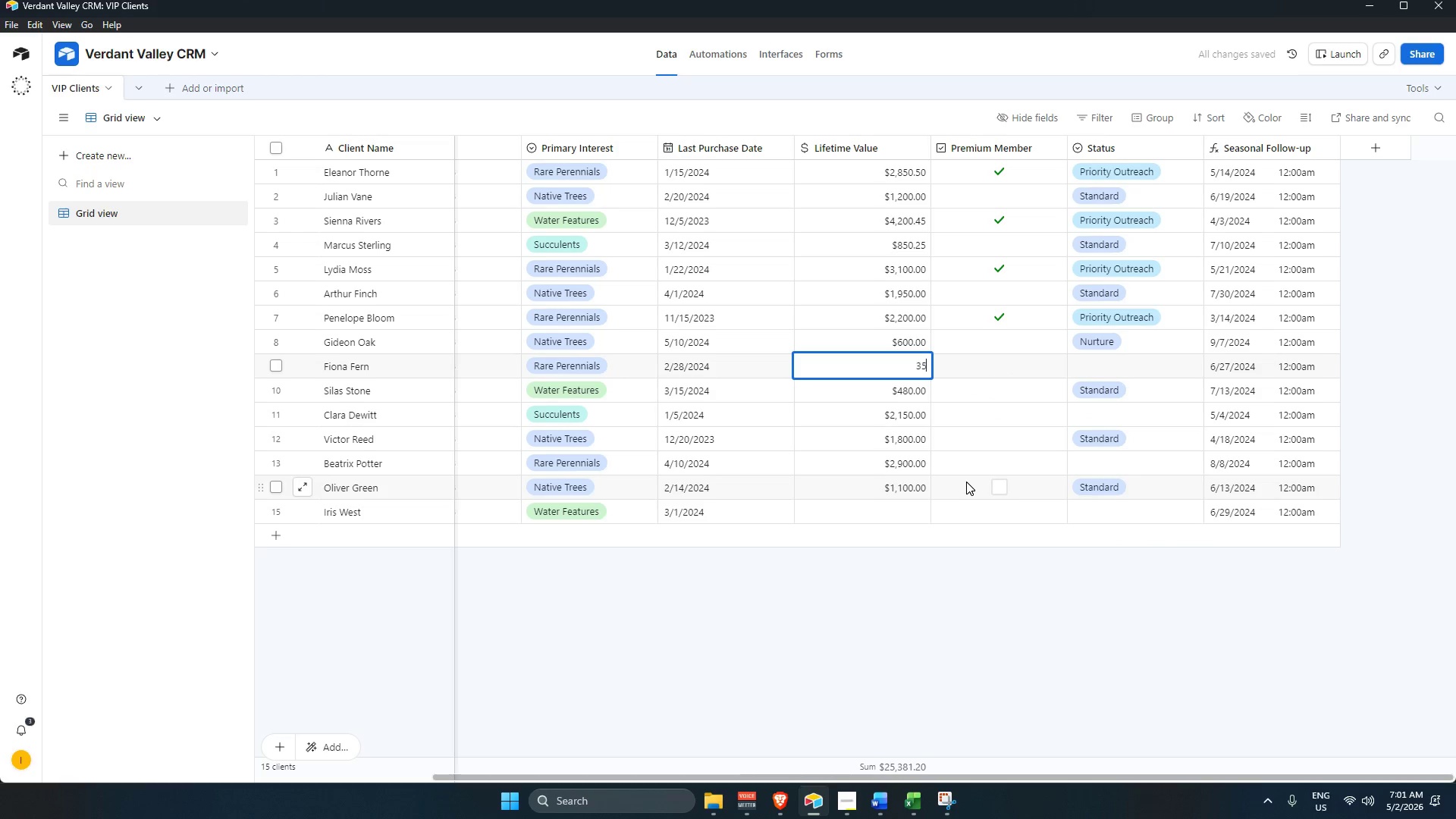 
key(Numpad5)
 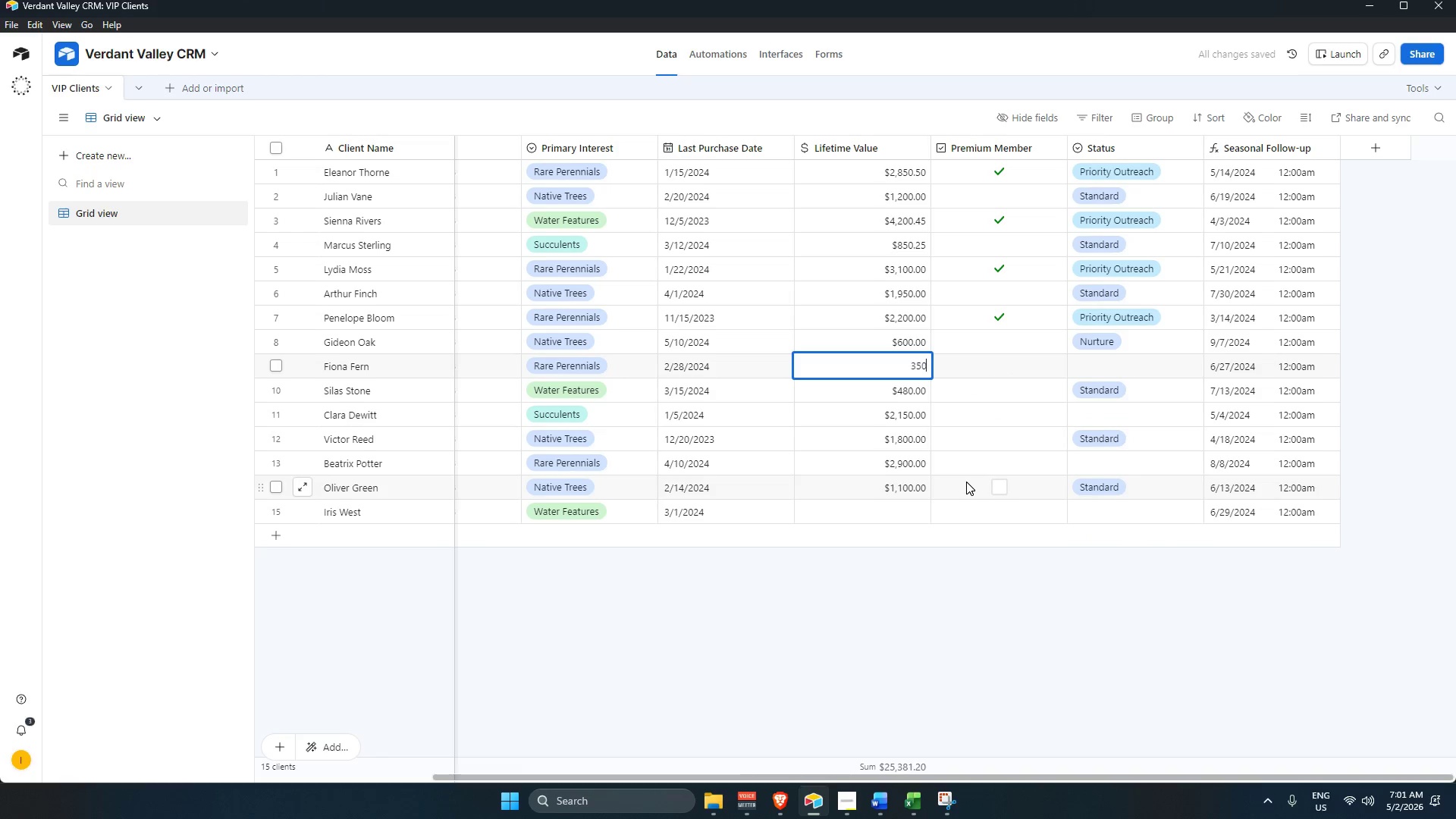 
key(Numpad0)
 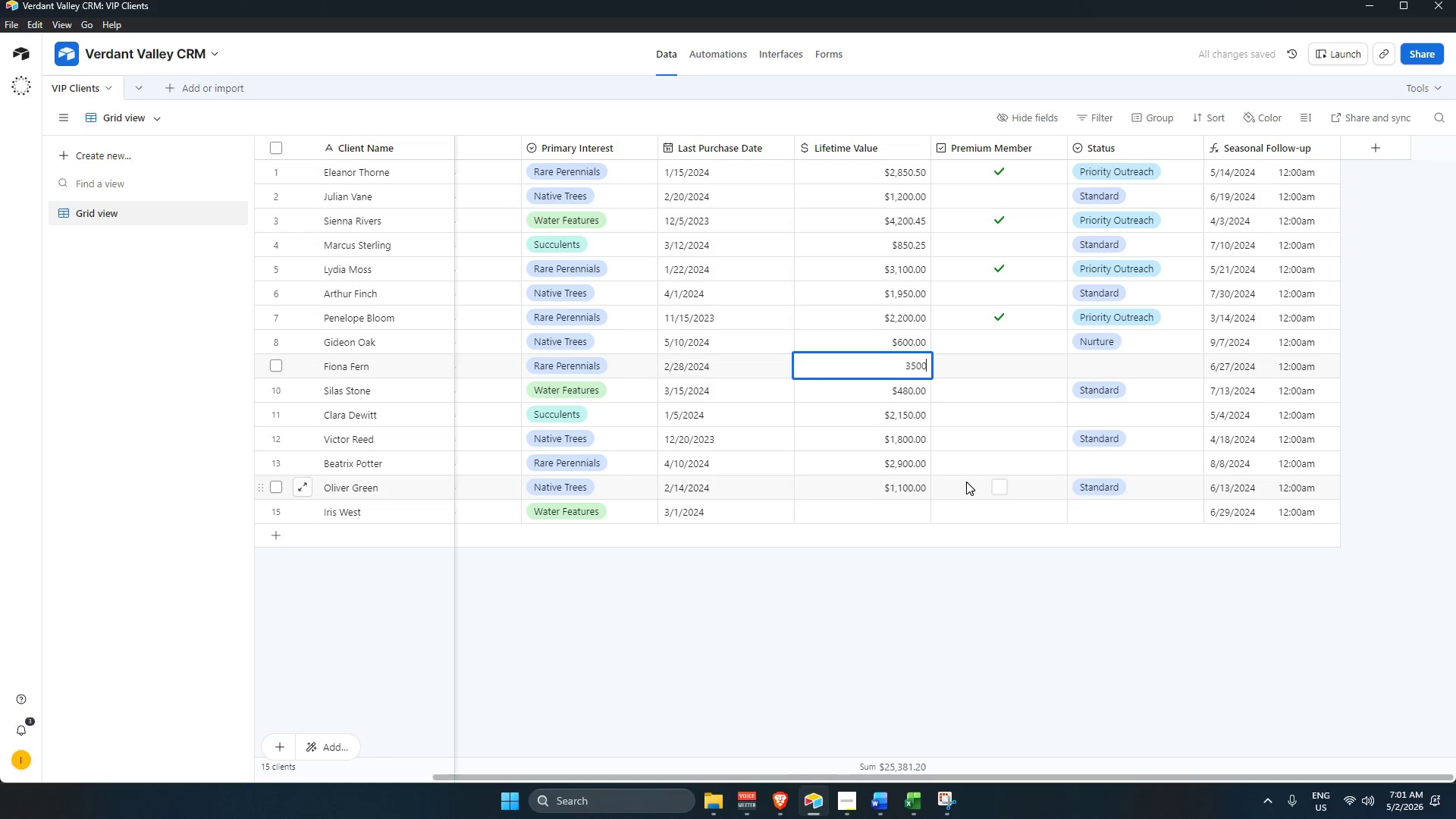 
key(Numpad0)
 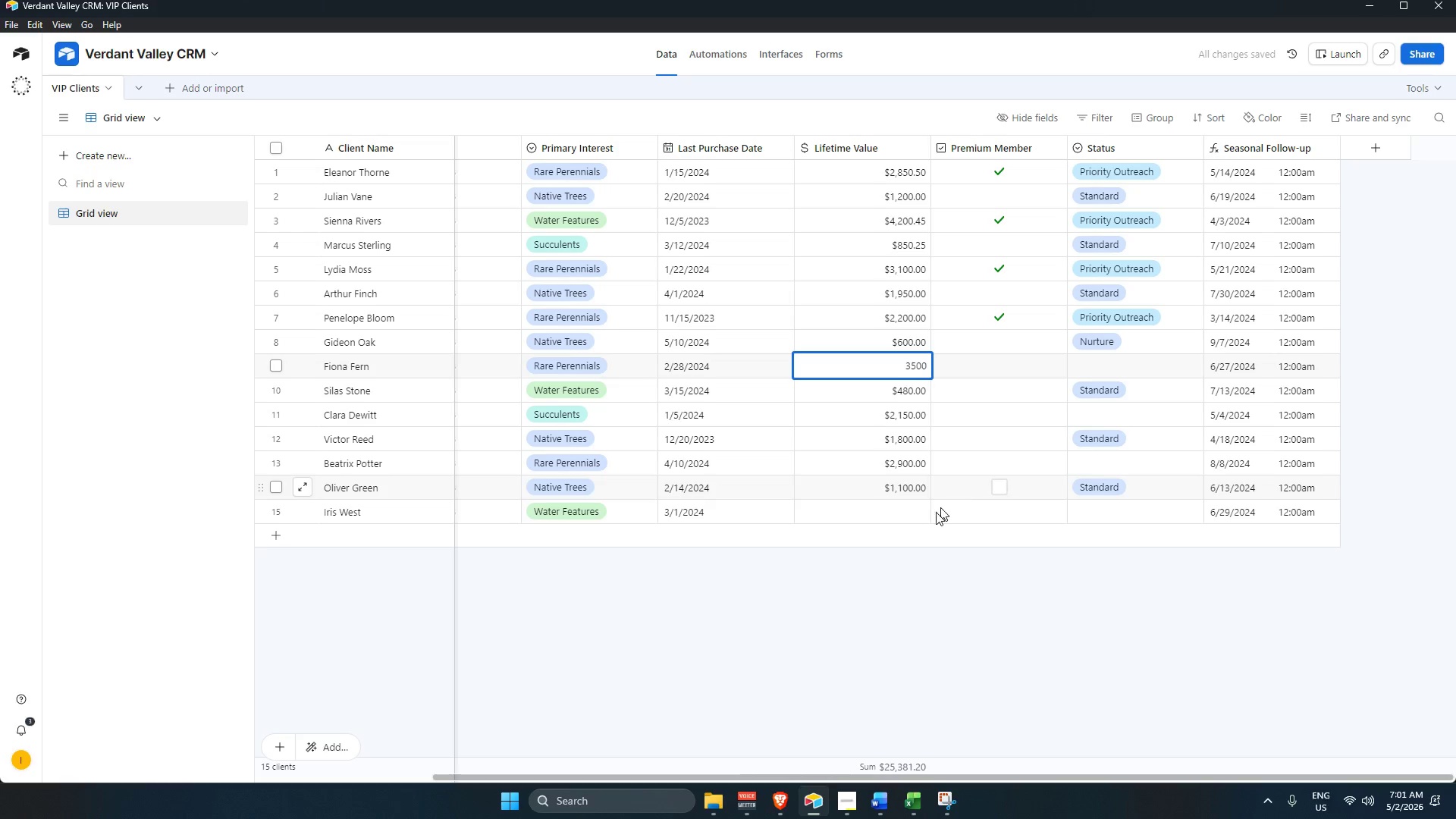 
left_click_drag(start_coordinate=[910, 634], to_coordinate=[909, 629])
 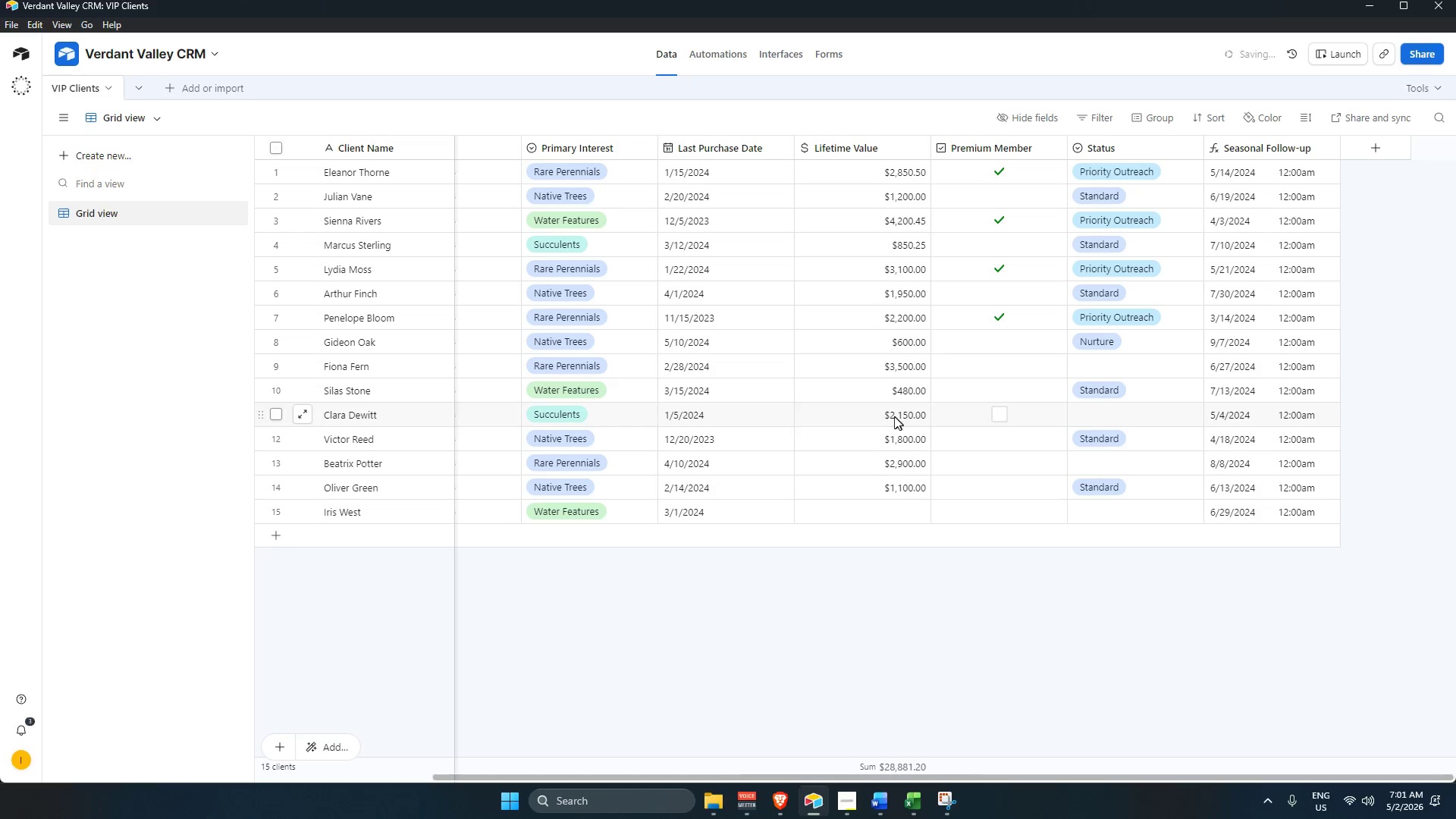 
left_click([893, 416])
 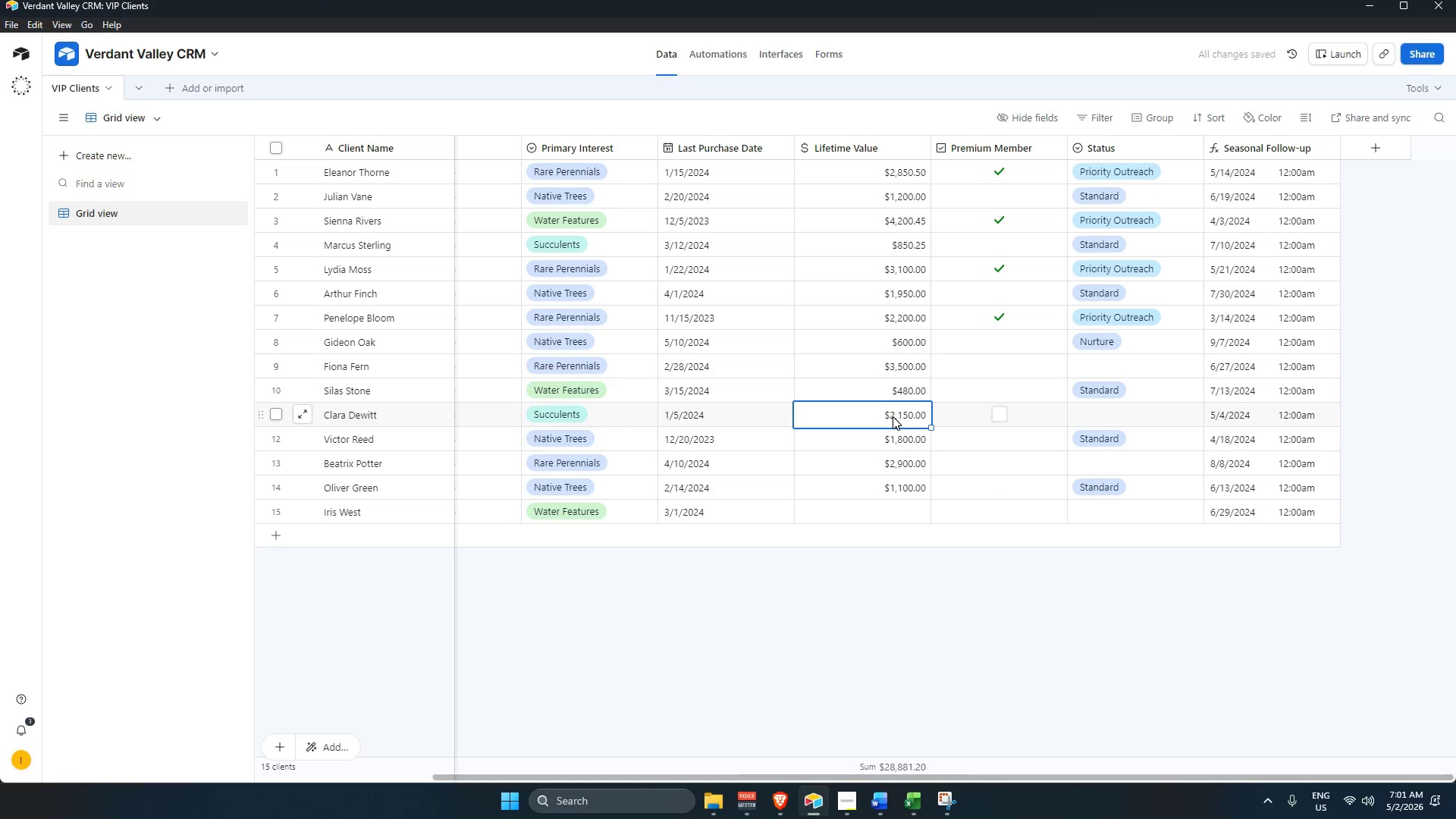 
key(Backspace)
 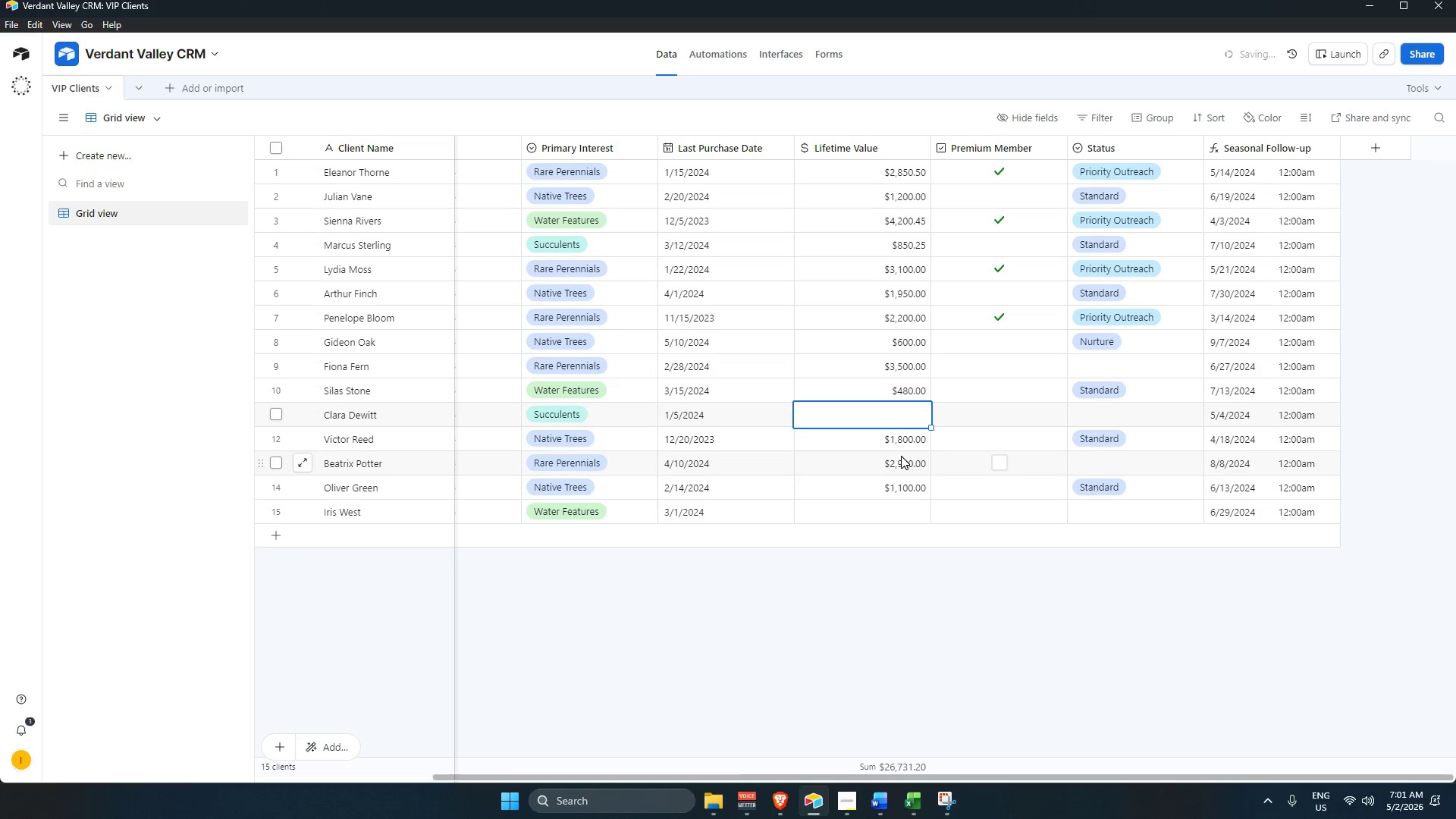 
key(Numpad2)
 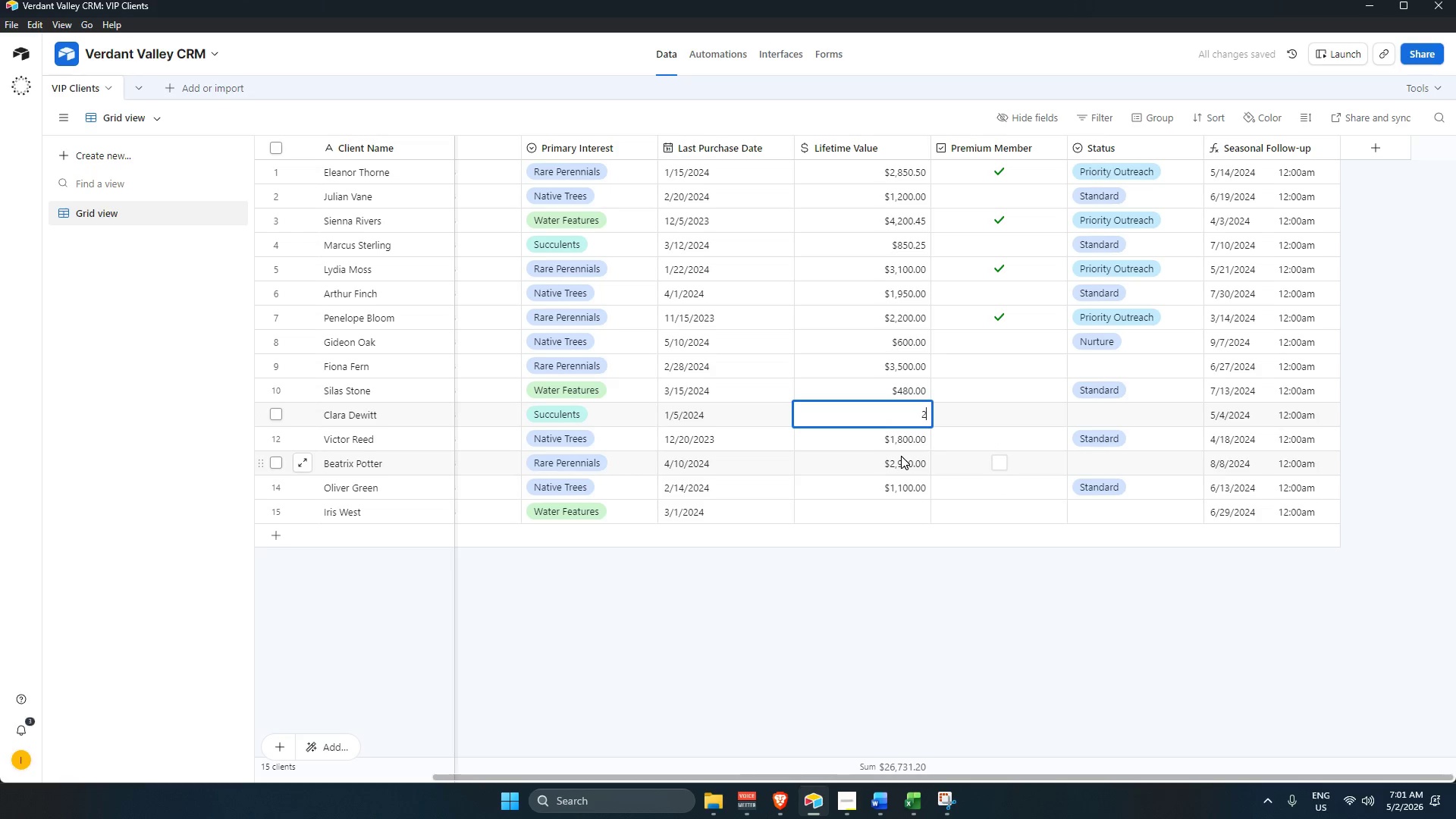 
key(Numpad1)
 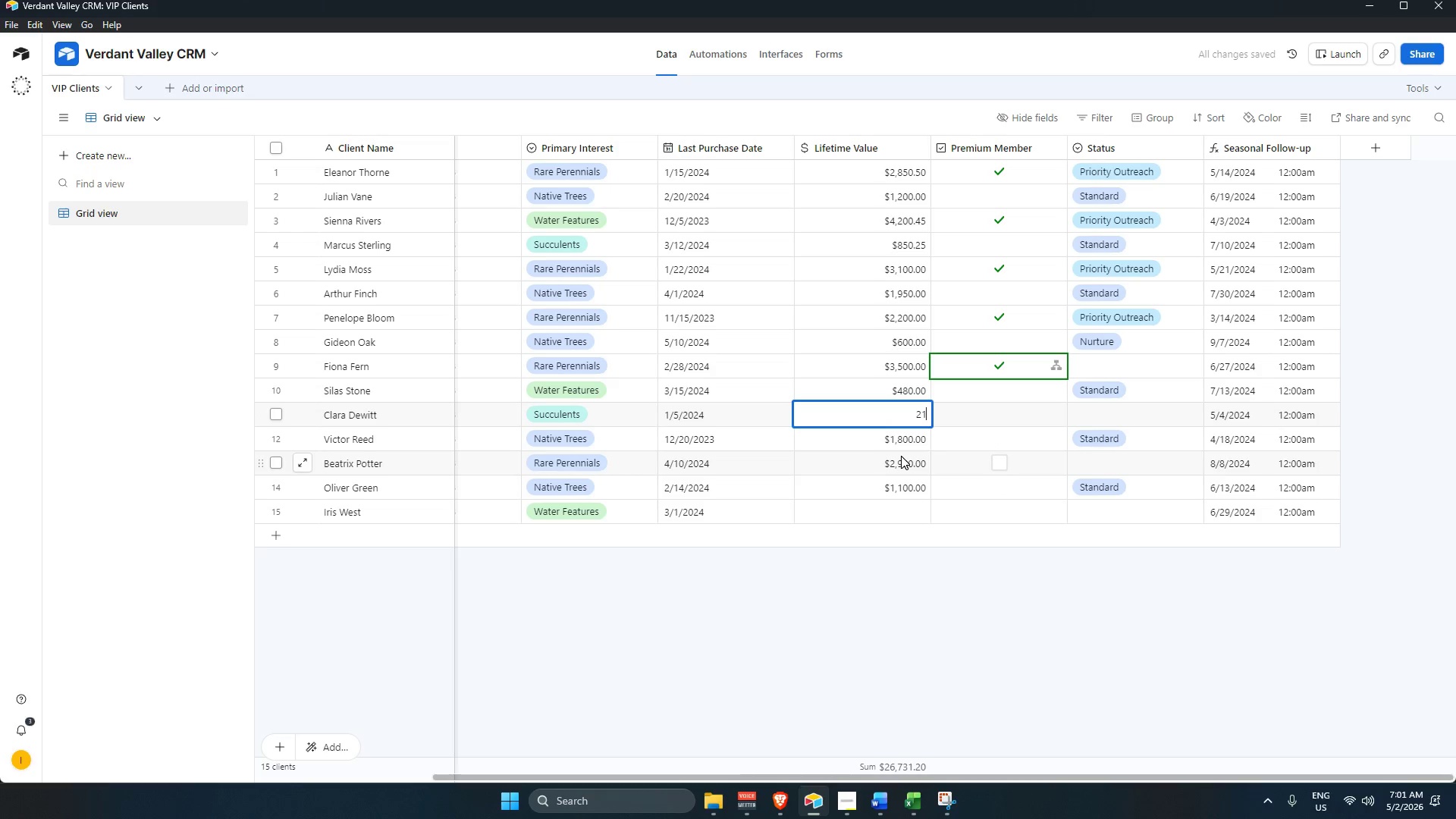 
key(Numpad5)
 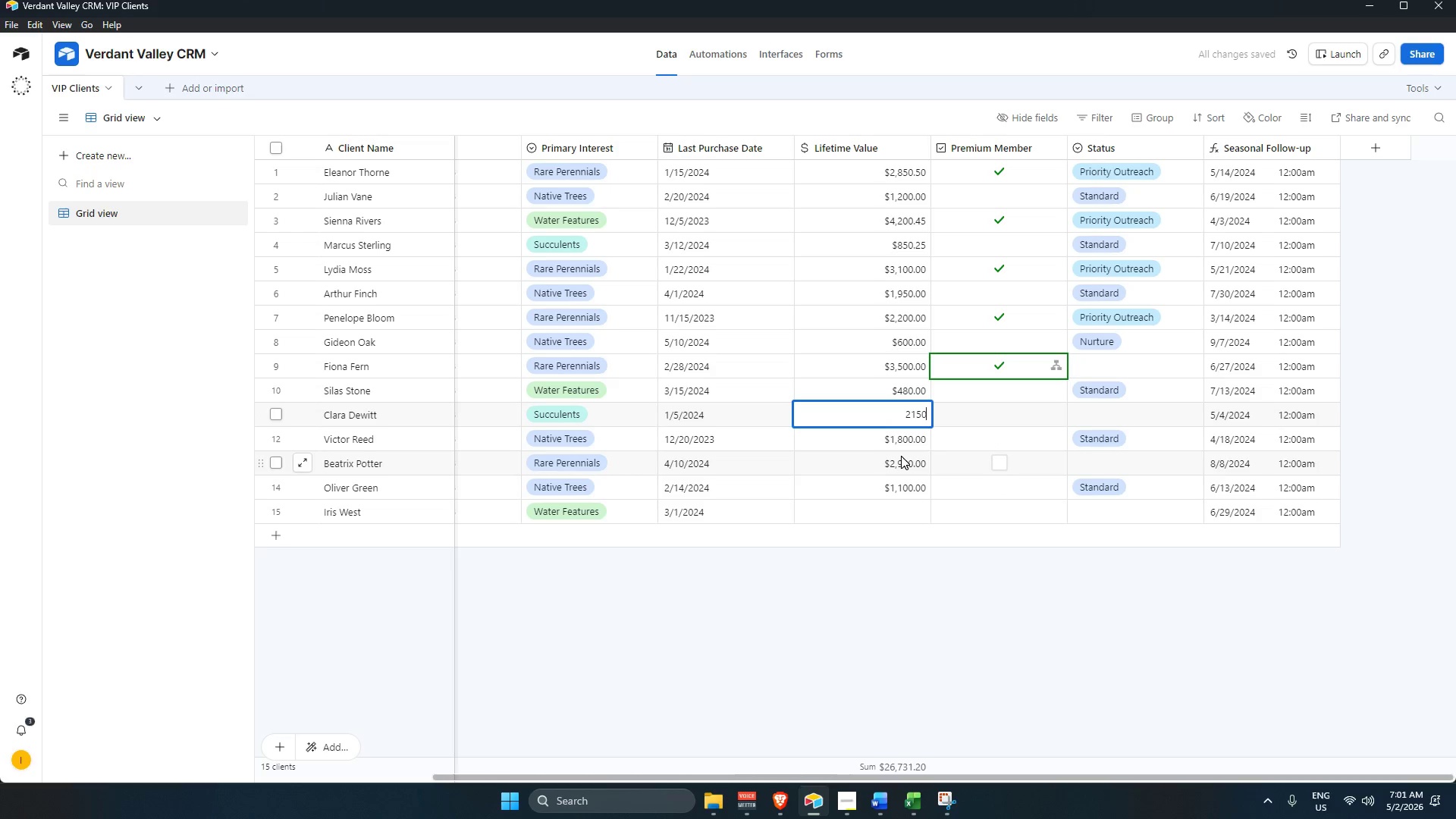 
key(Numpad0)
 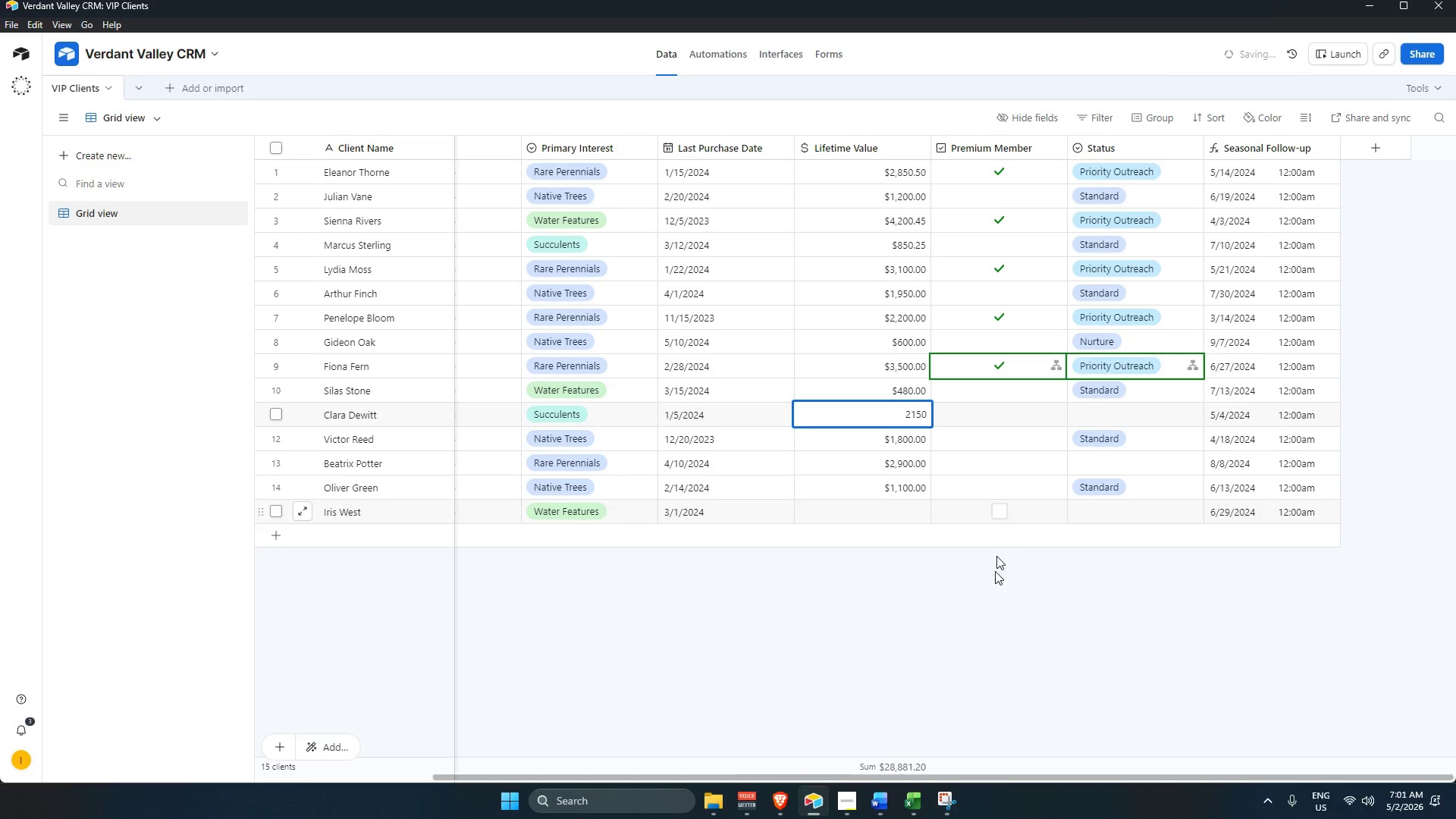 
left_click([984, 633])
 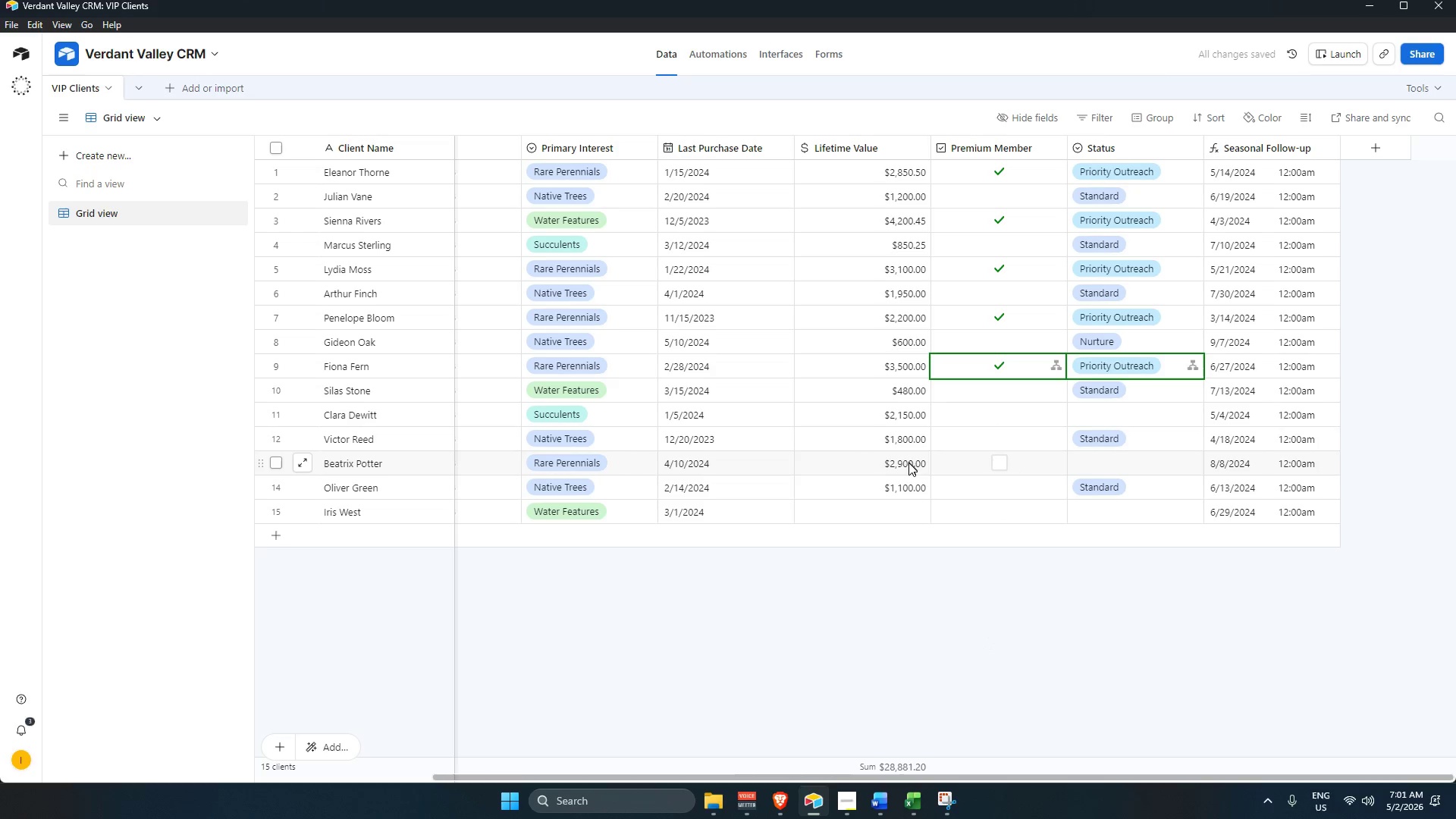 
key(Backspace)
 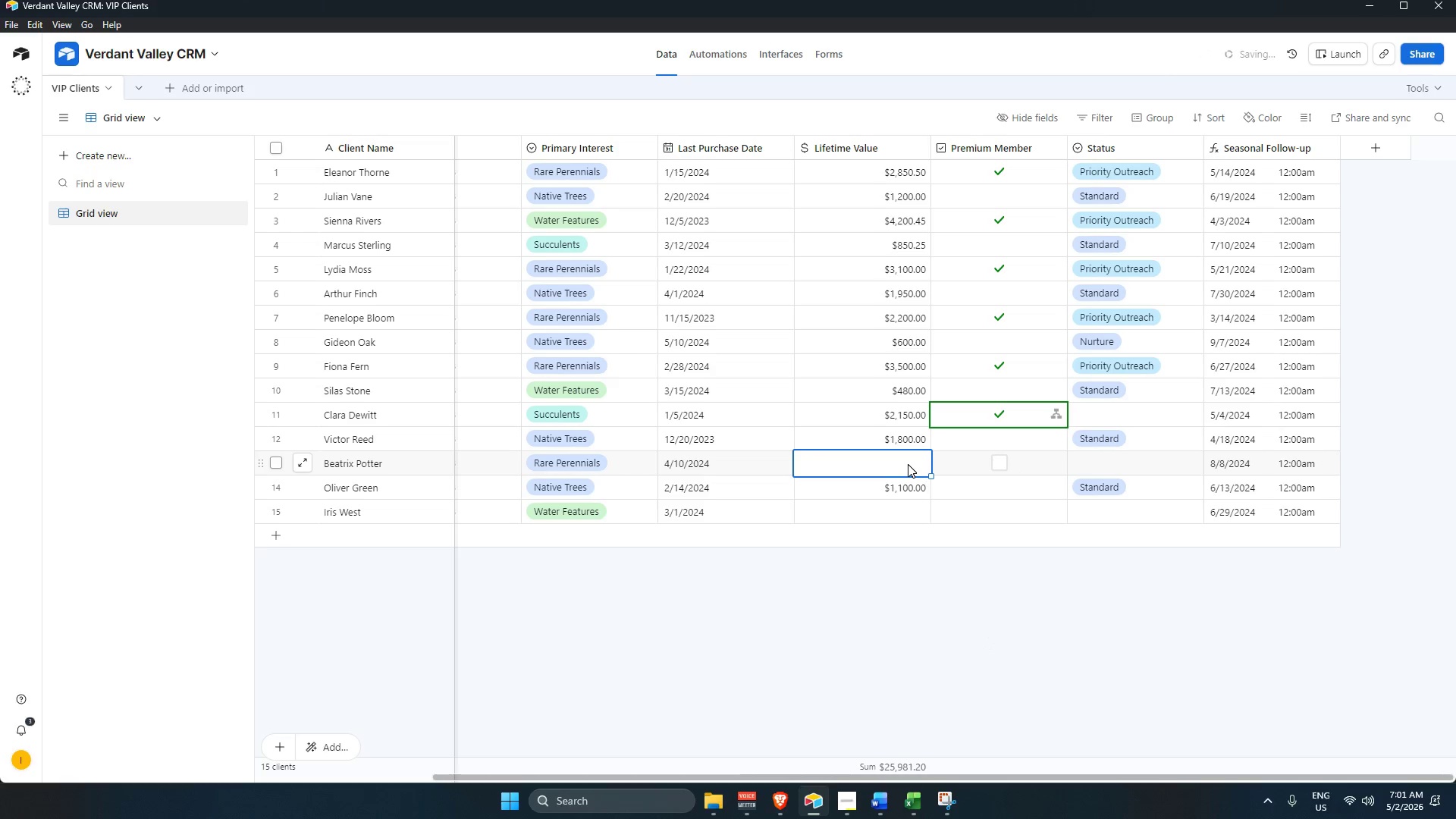 
key(Numpad2)
 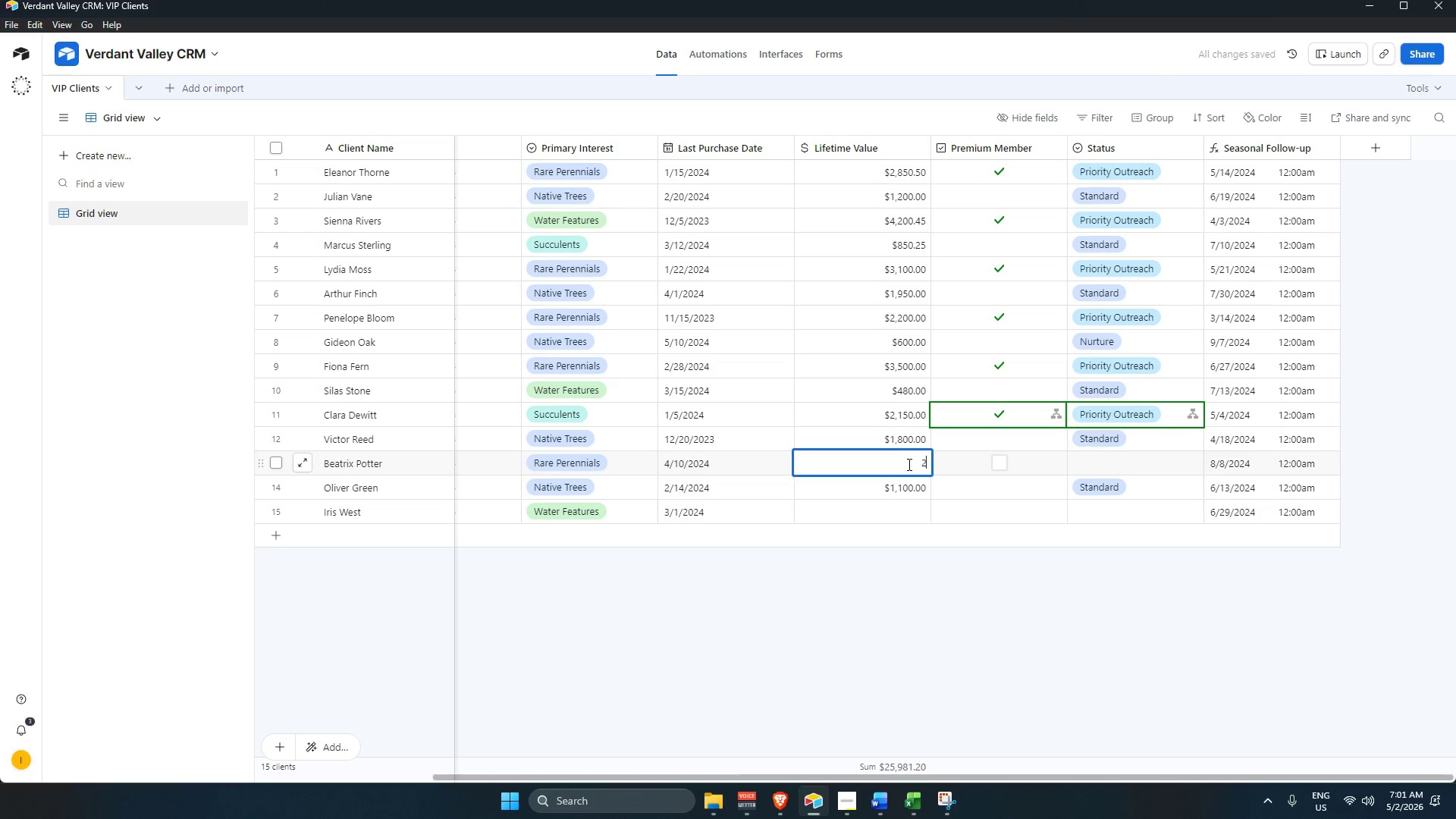 
key(Numpad9)
 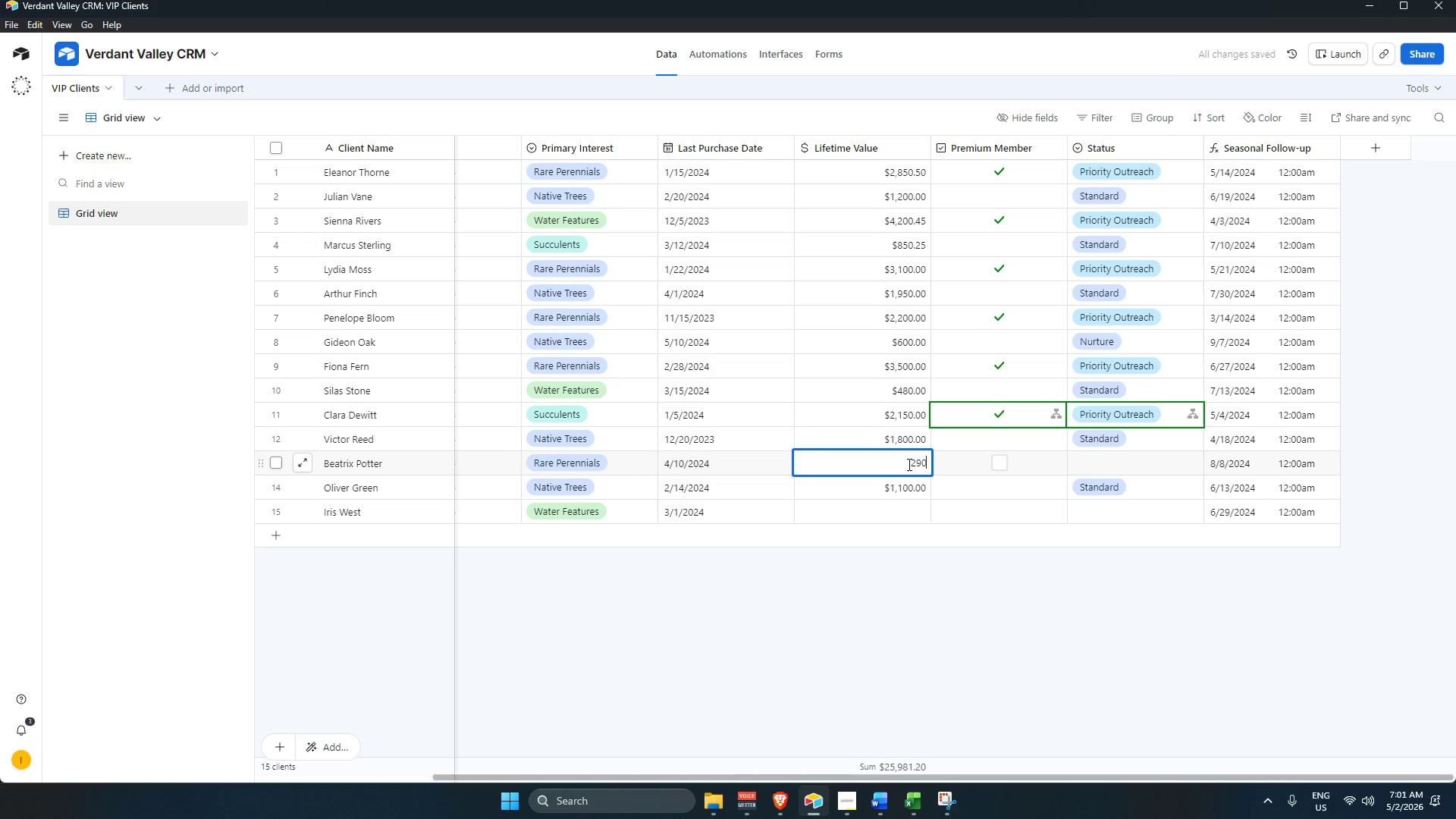 
key(Numpad0)
 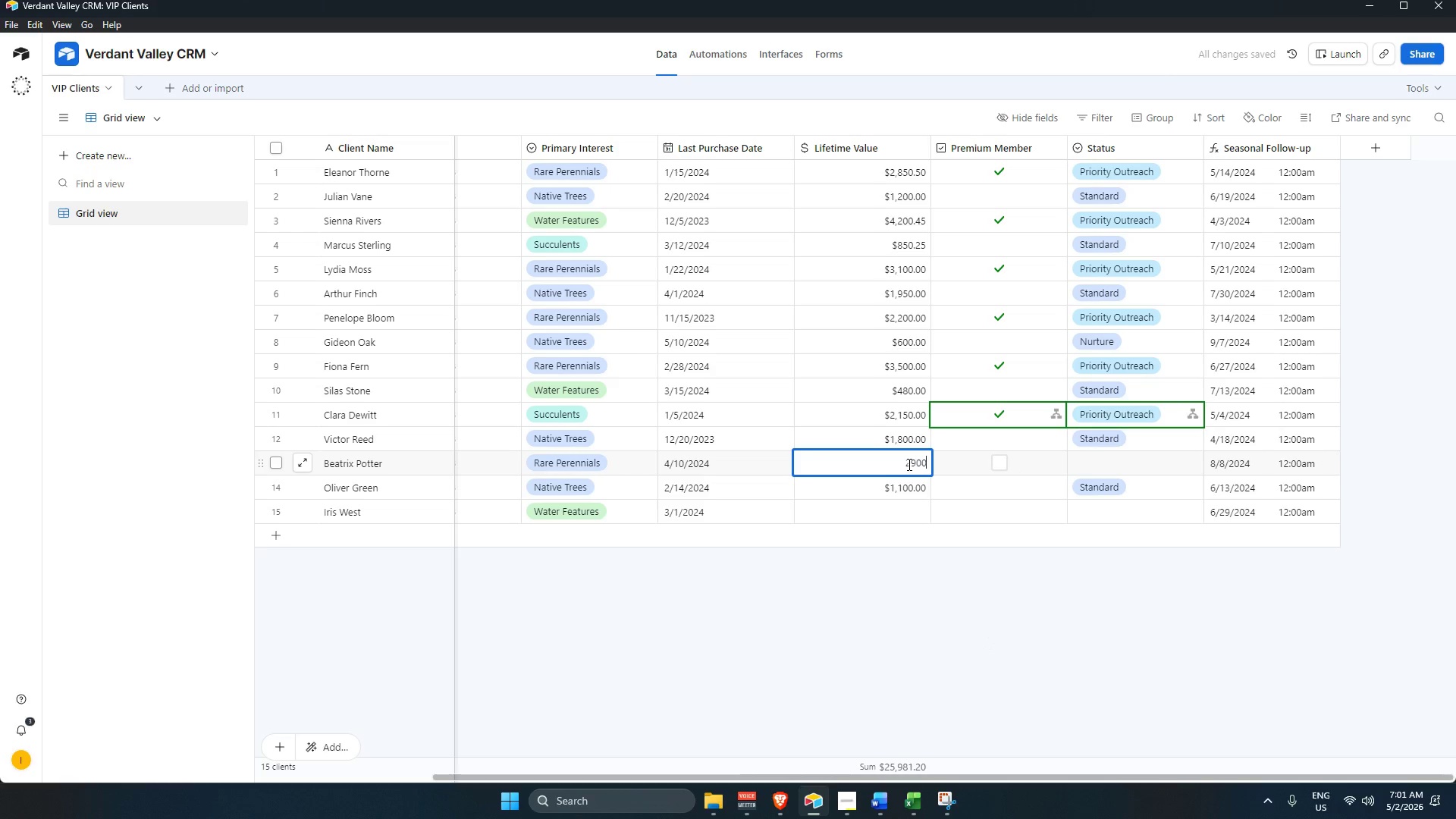 
key(Numpad0)
 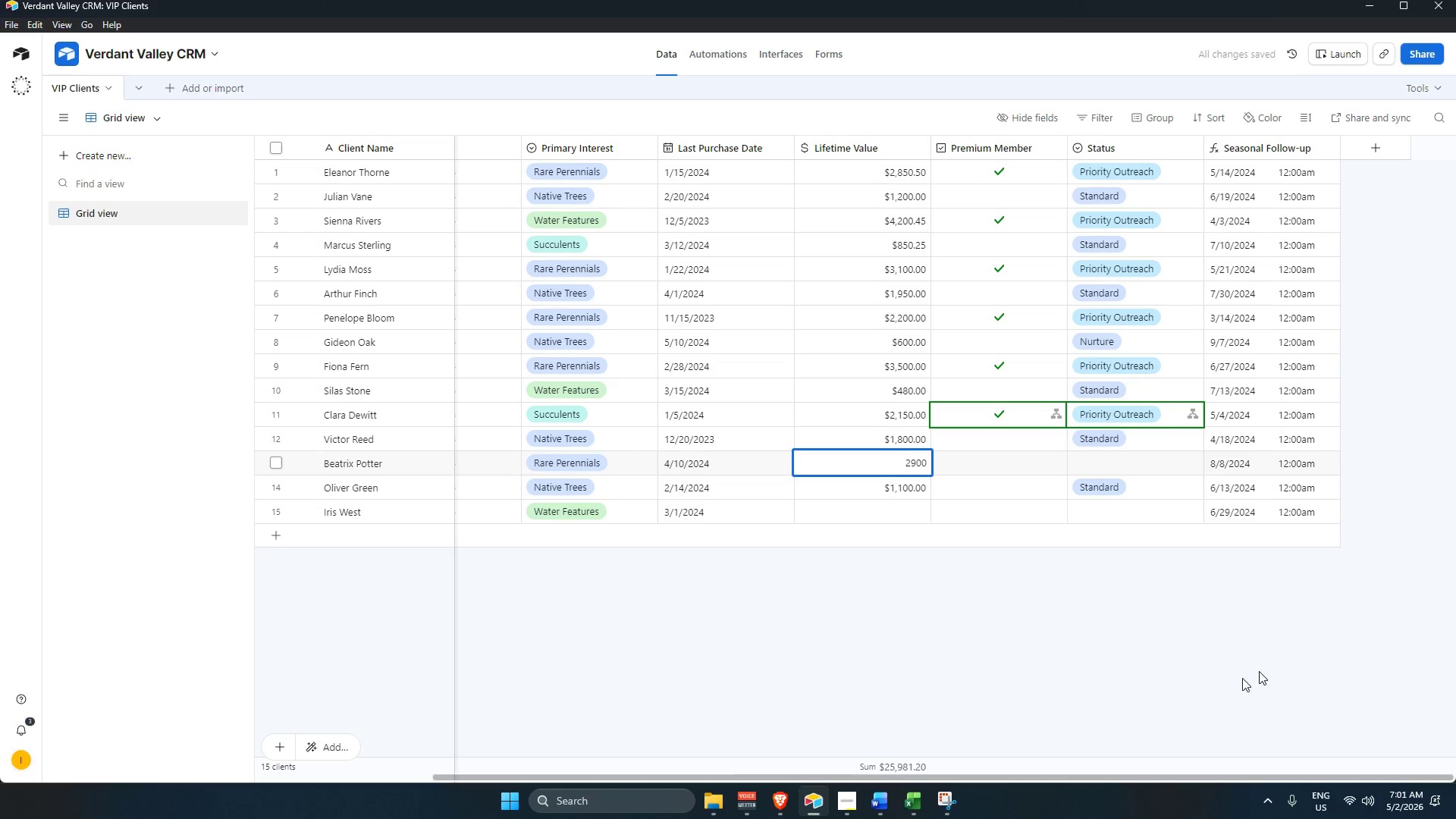 
left_click([1277, 664])
 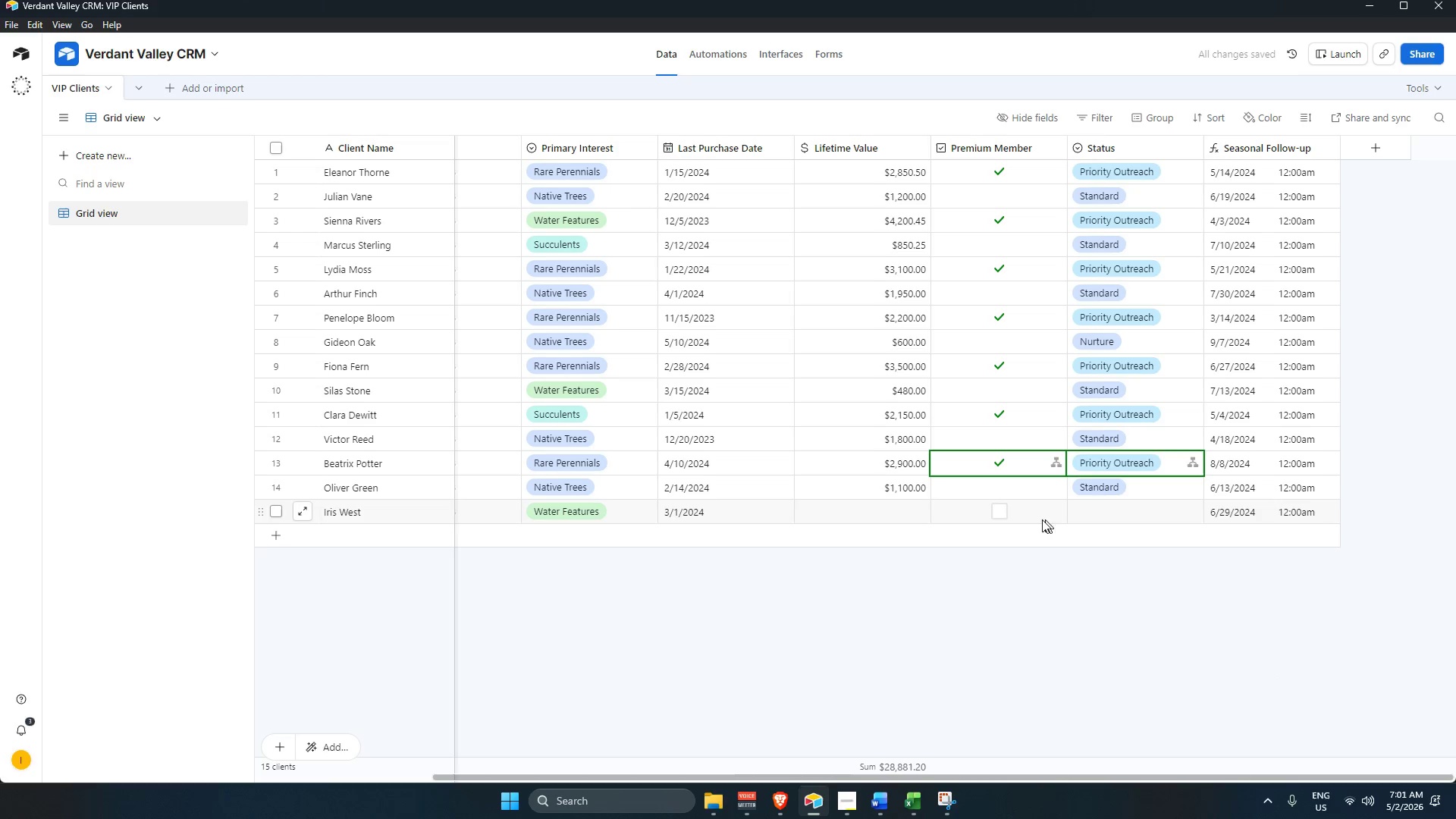 
double_click([997, 624])
 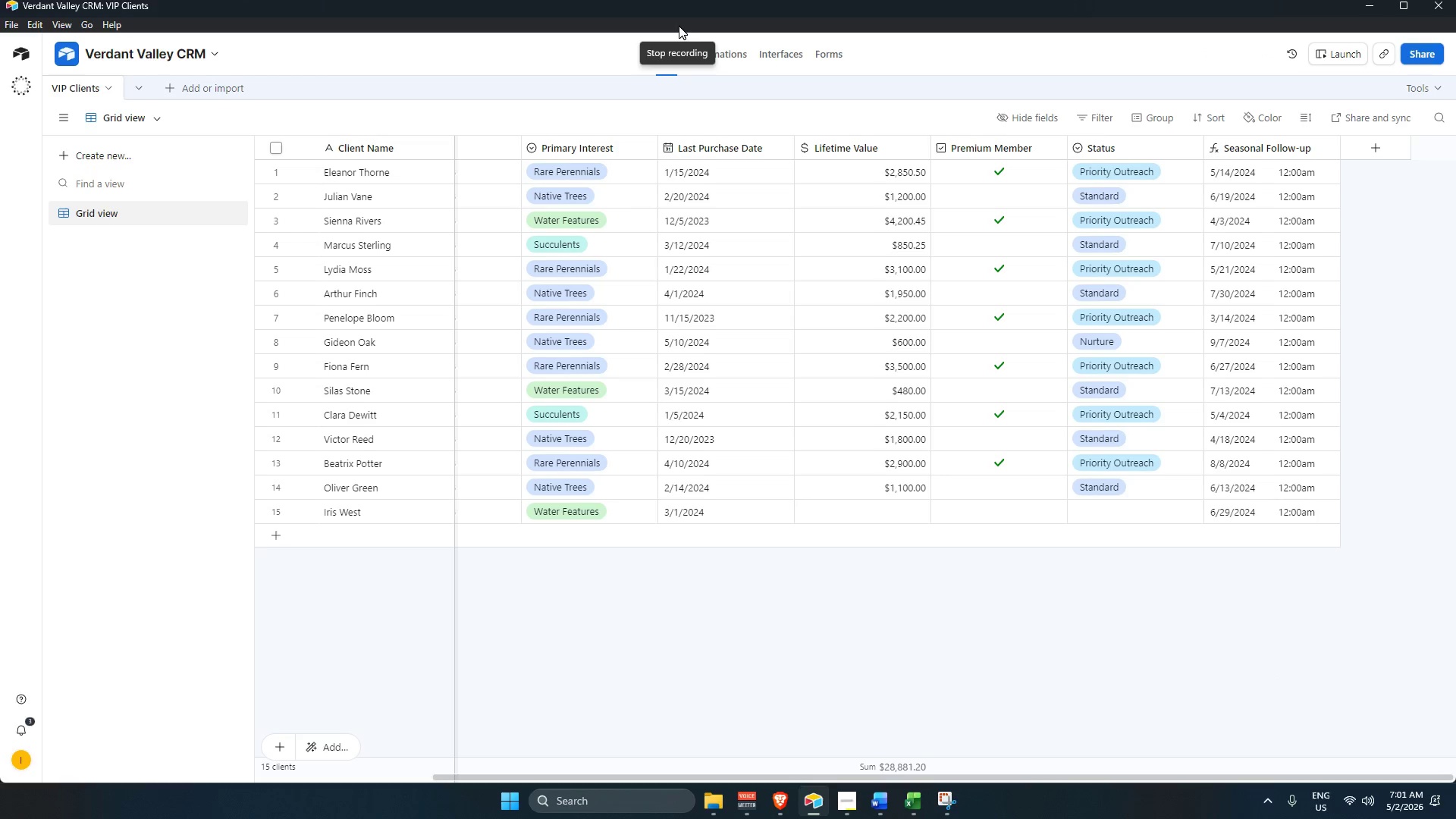 
left_click([679, 26])
 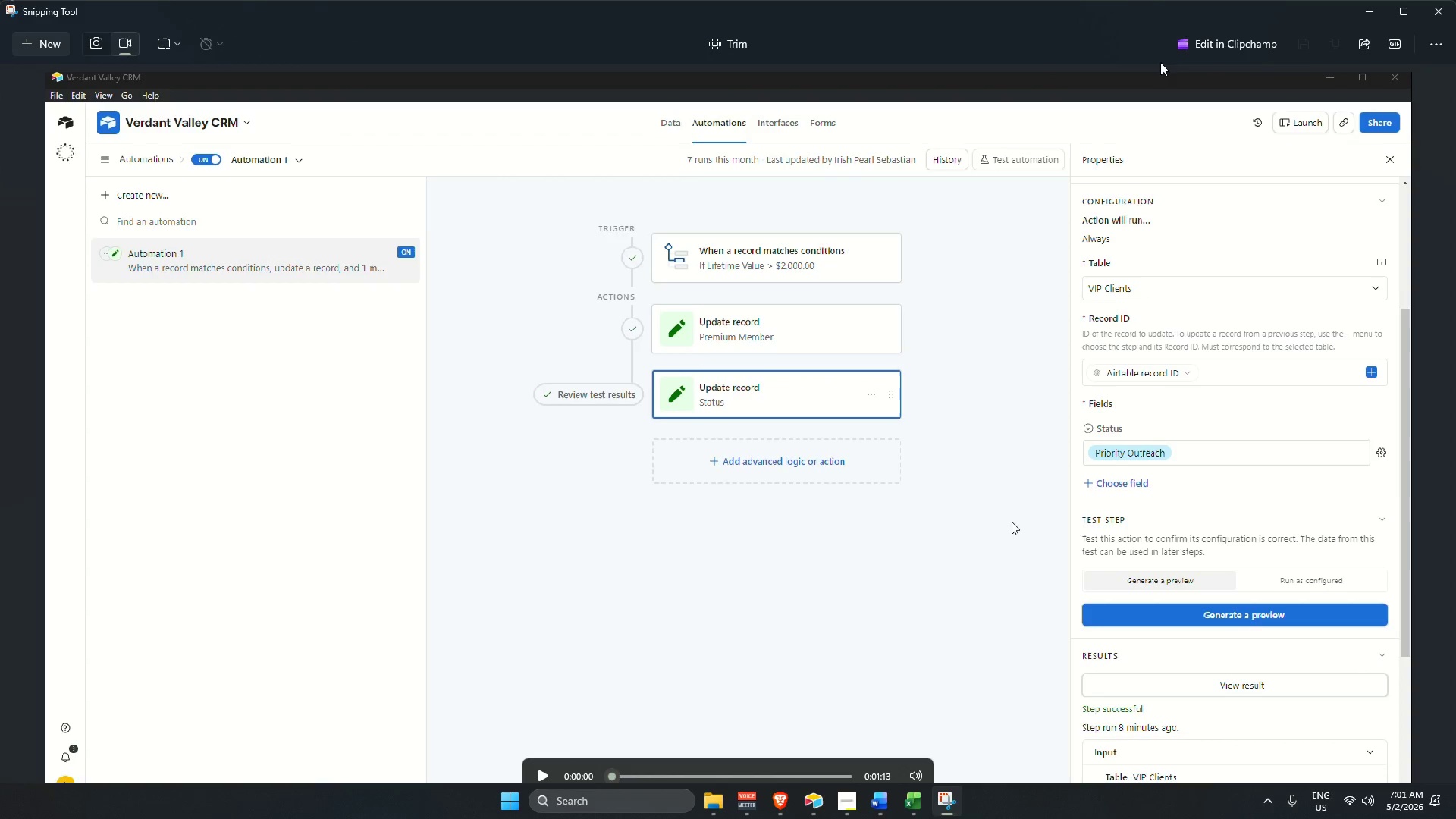 
left_click([1313, 43])
 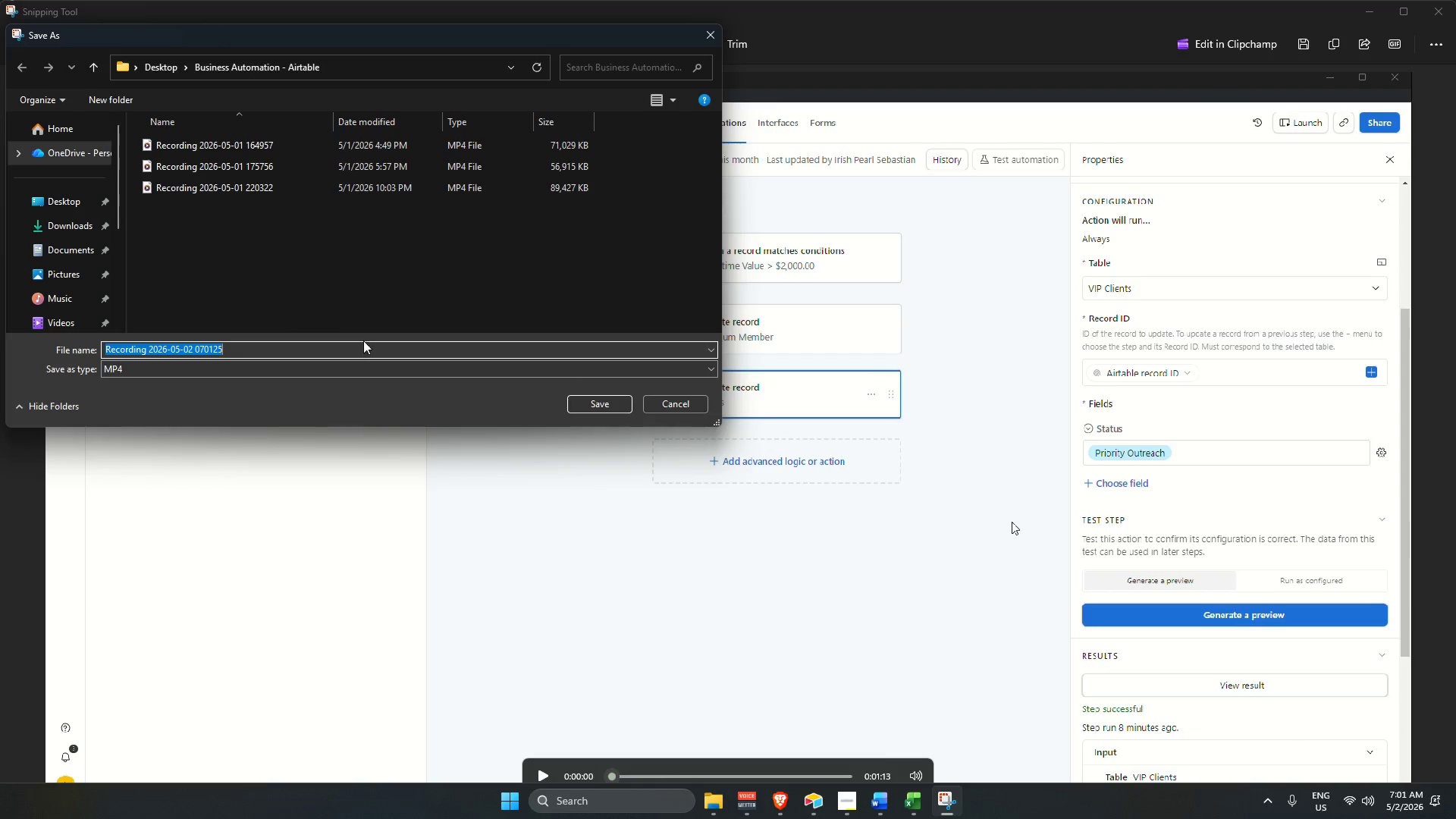 
left_click([585, 397])
 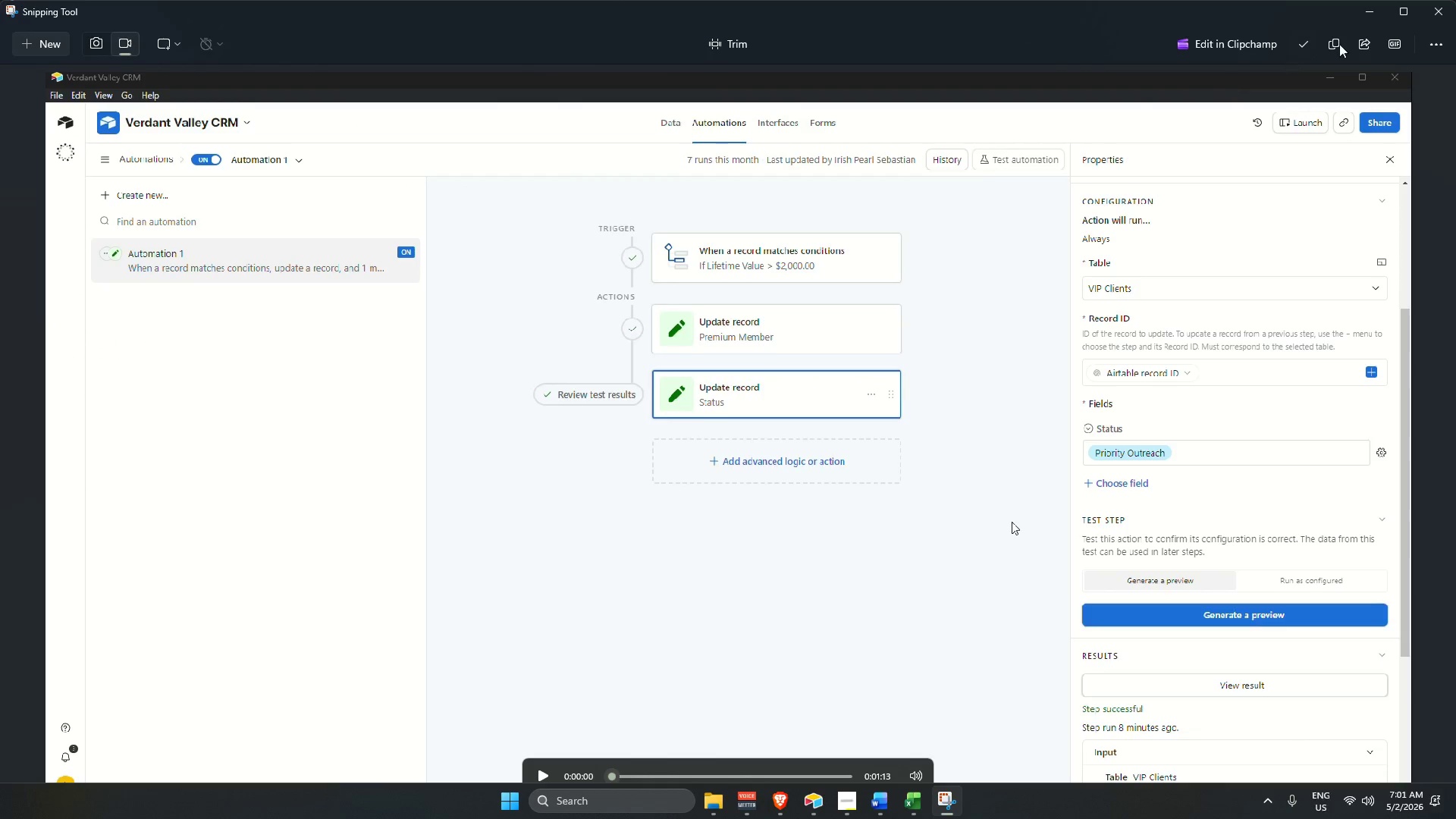 
left_click([1447, 3])
 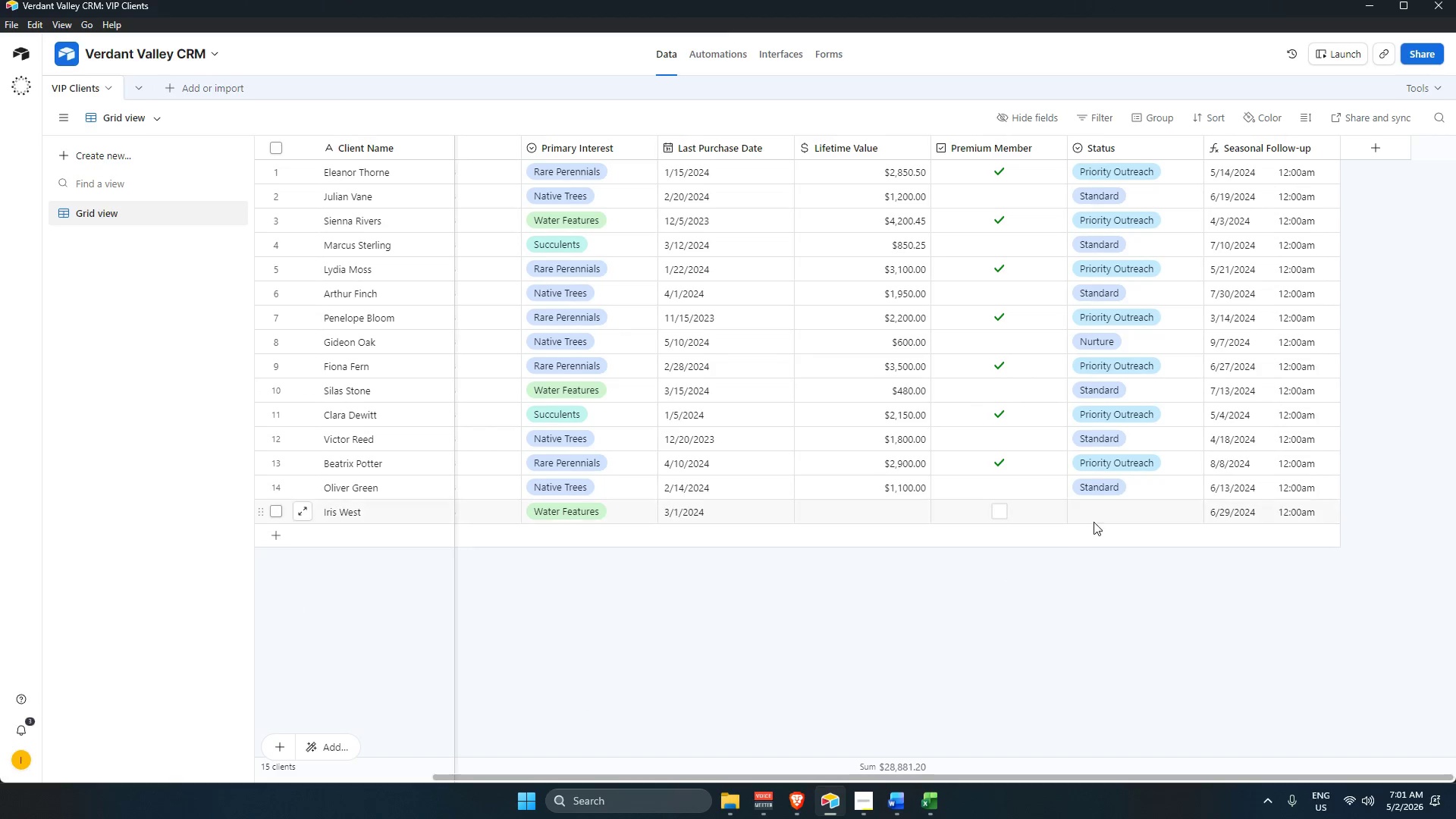 
double_click([1099, 519])
 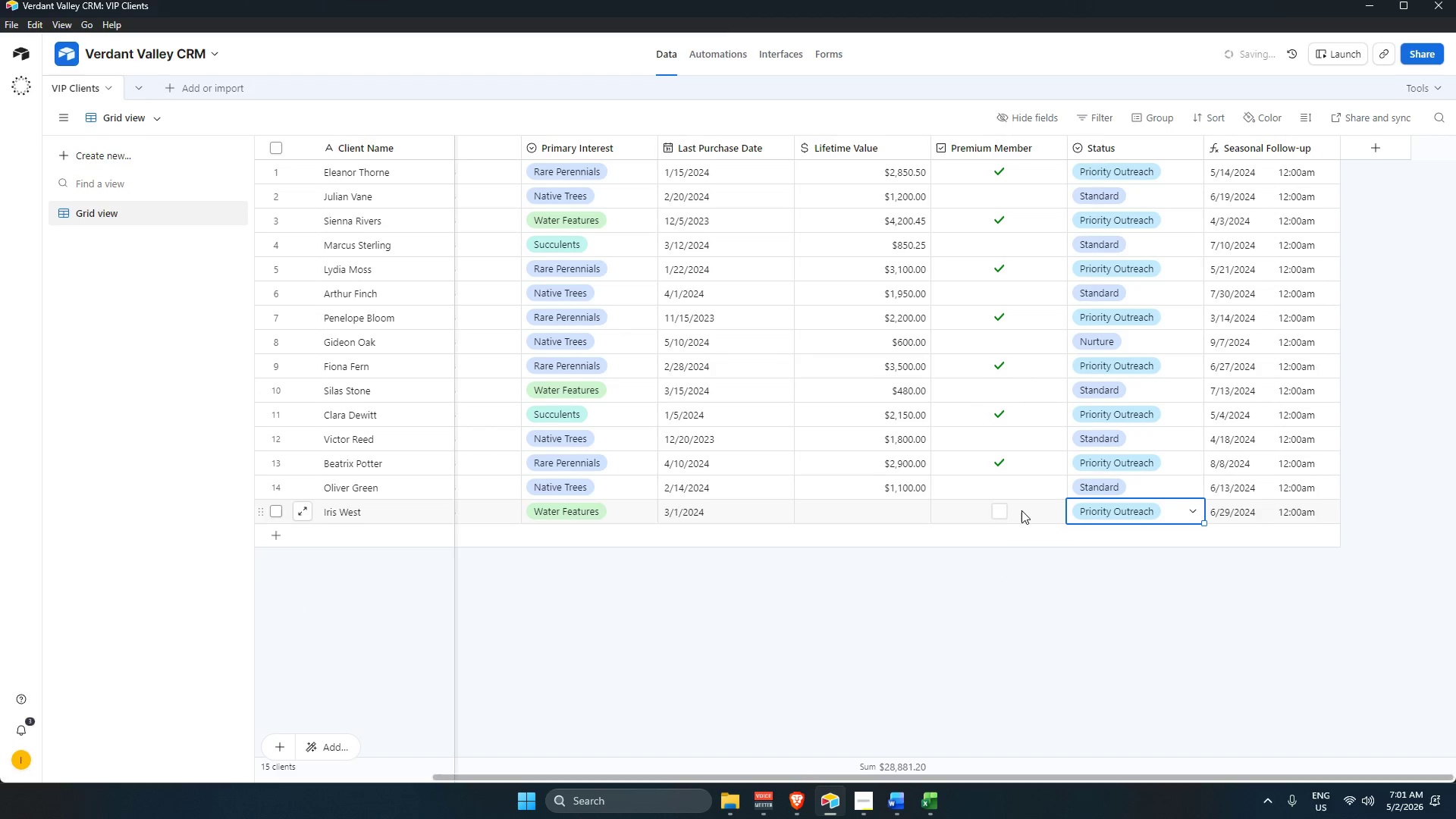 
left_click([1008, 507])
 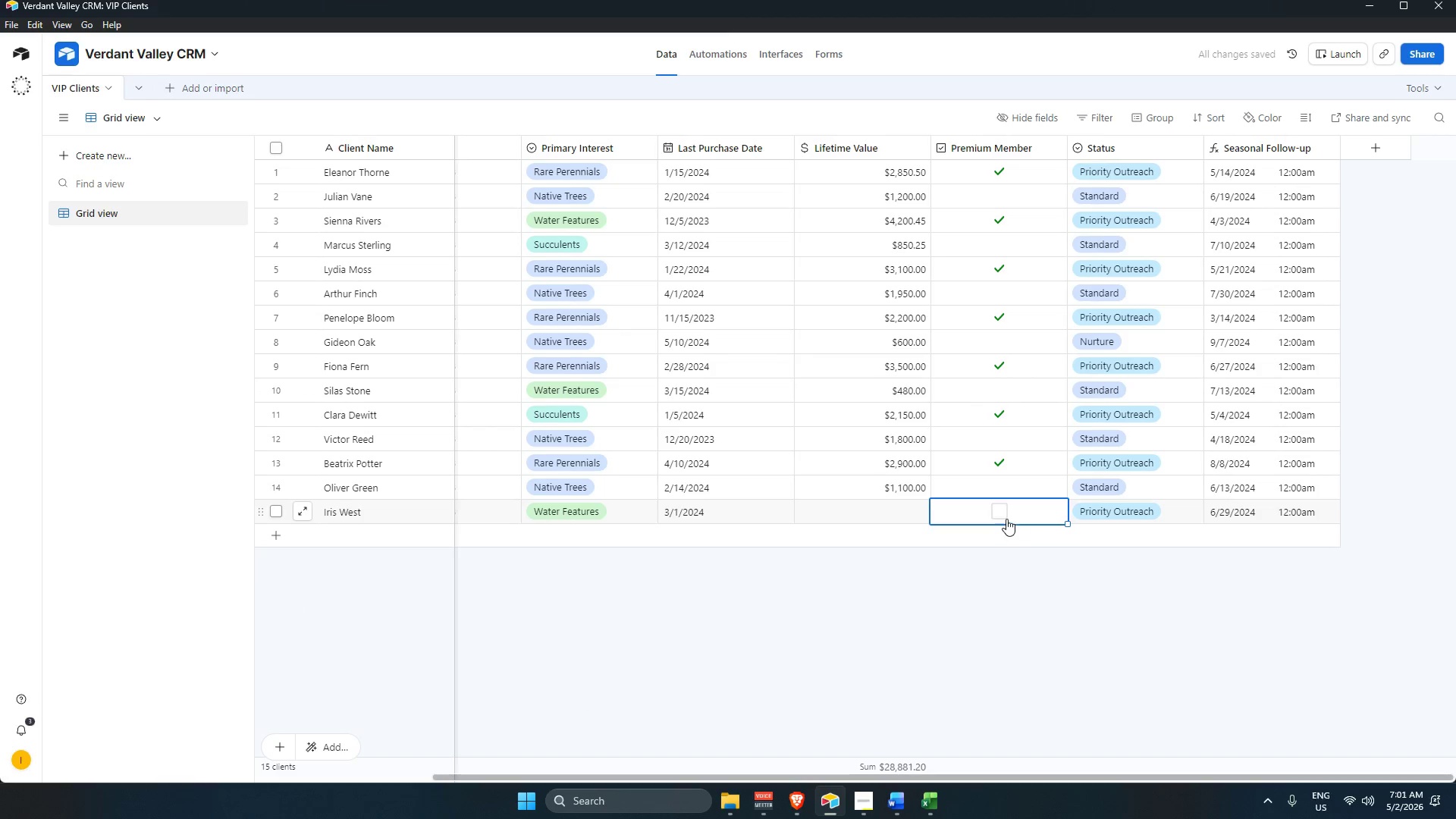 
left_click([1003, 516])
 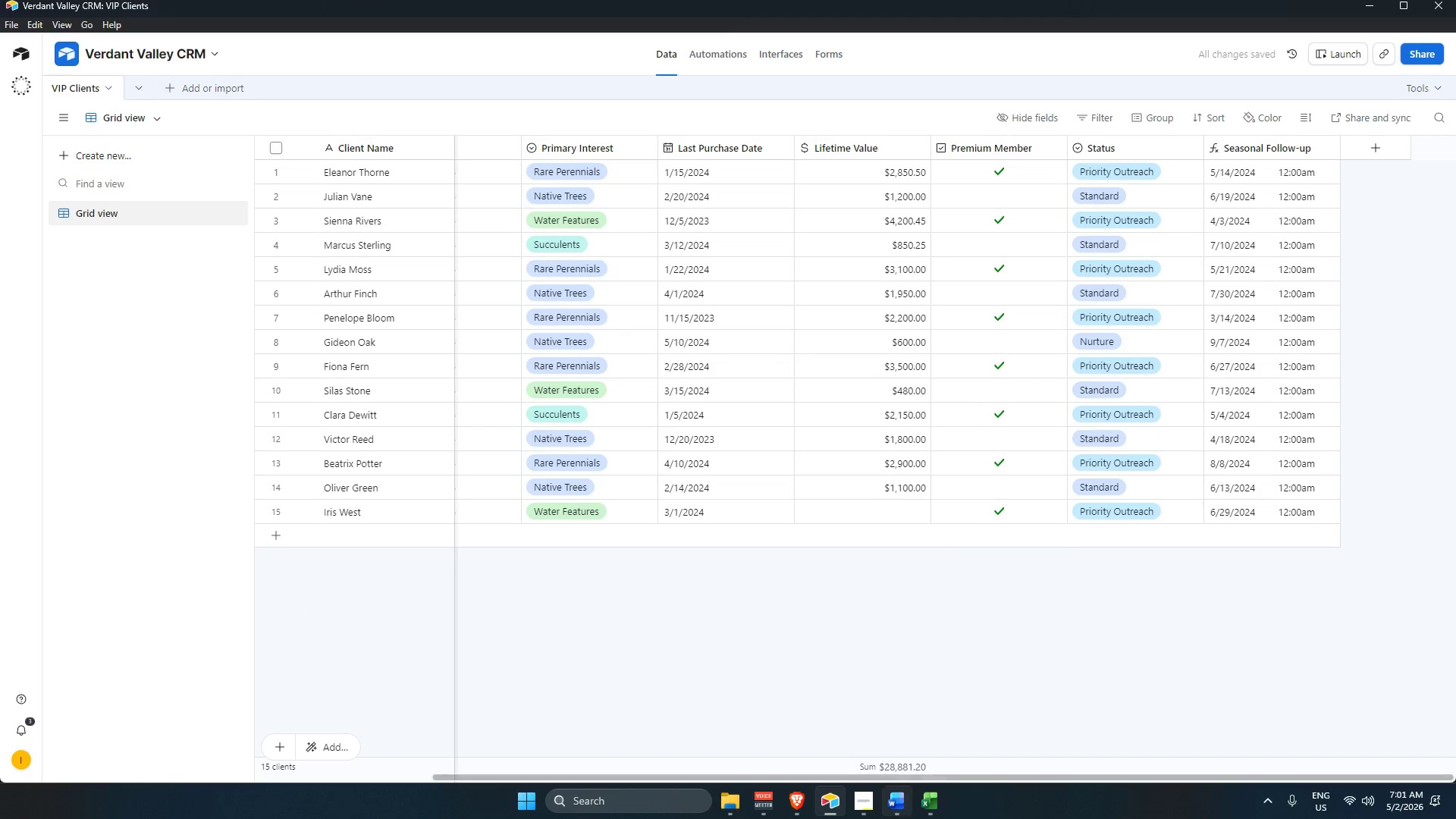 
mouse_move([878, 801])
 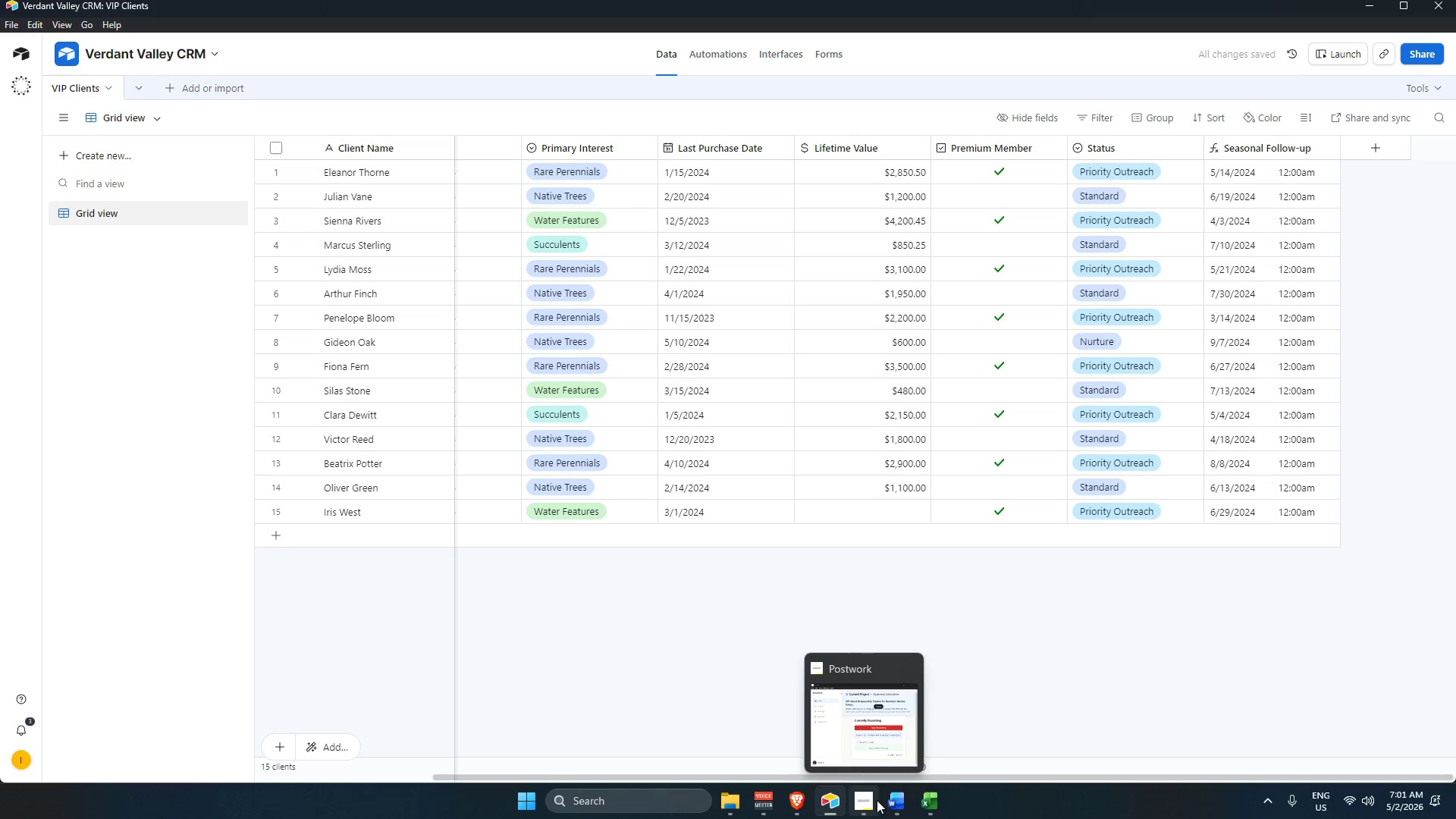 
mouse_move([862, 814])
 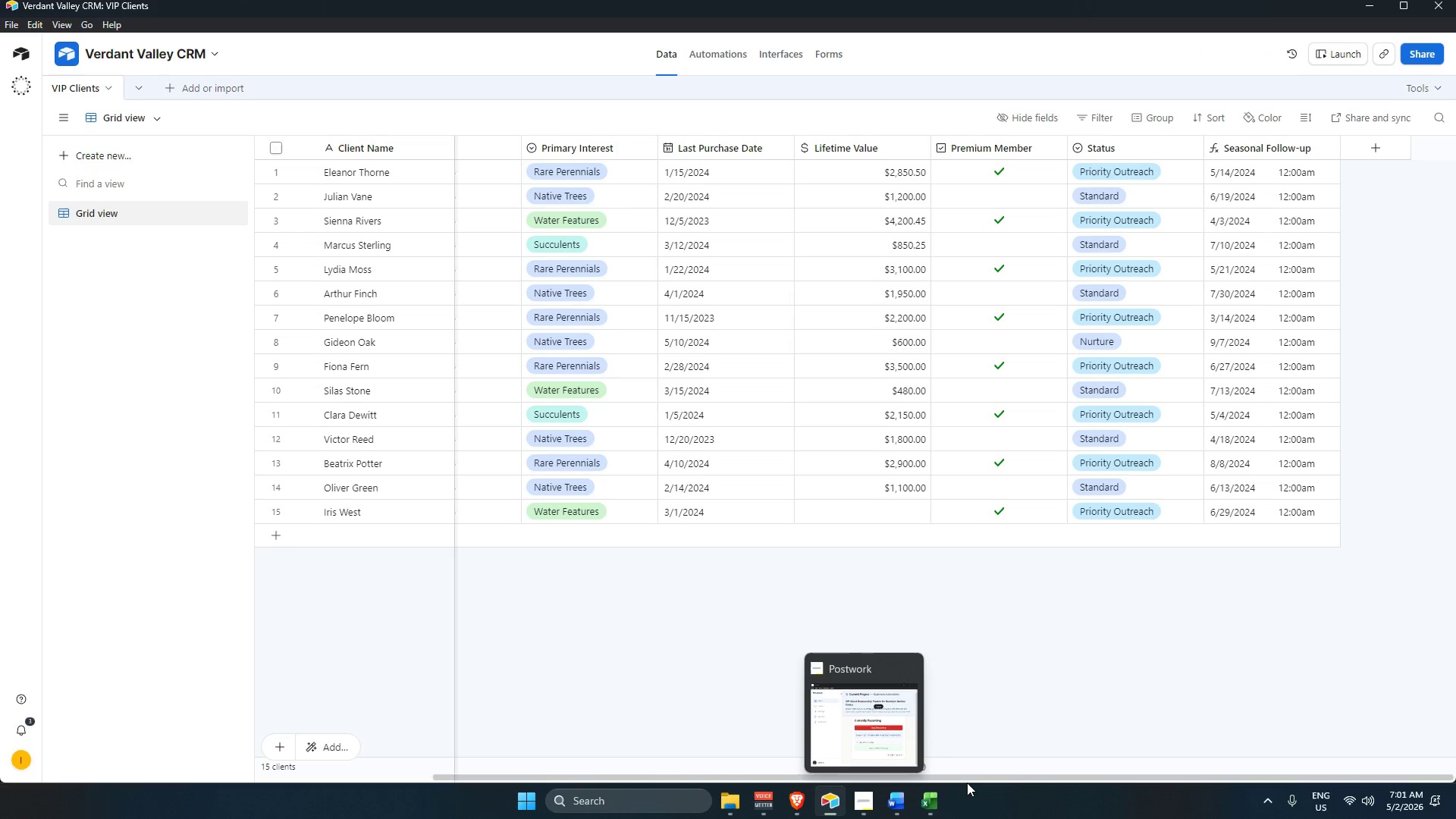 
mouse_move([919, 816])
 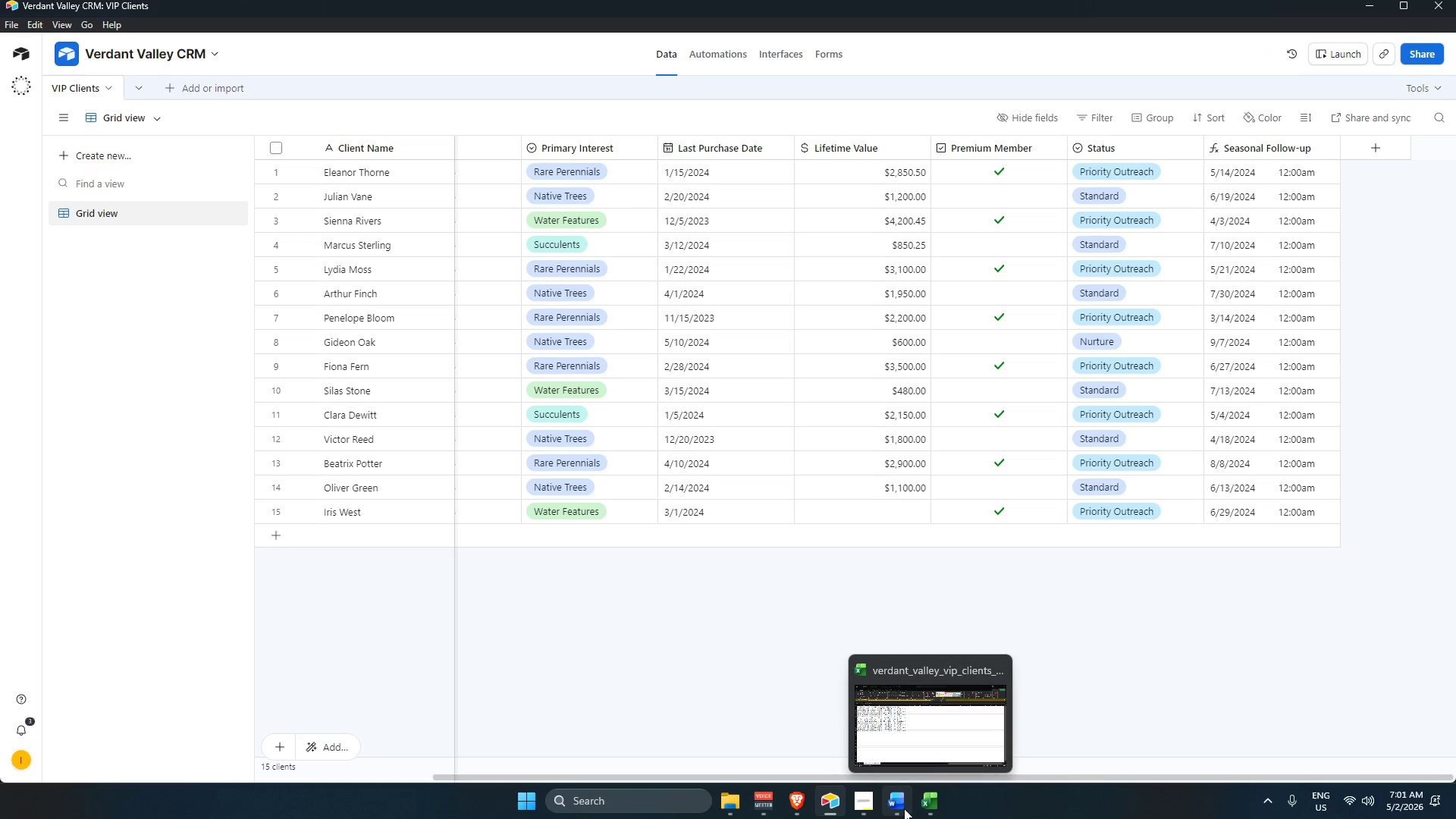 
mouse_move([887, 815])
 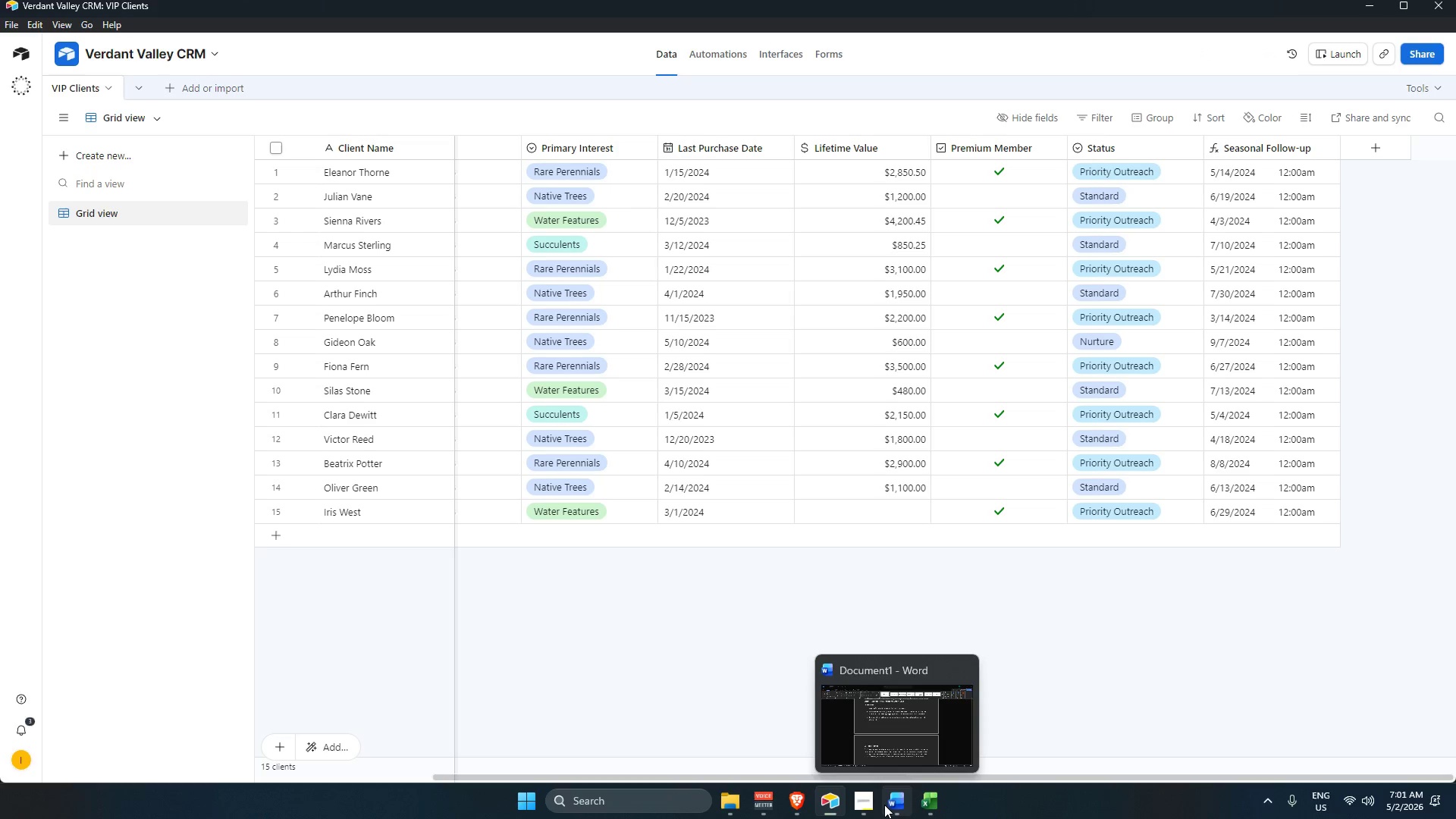 
left_click([884, 805])
 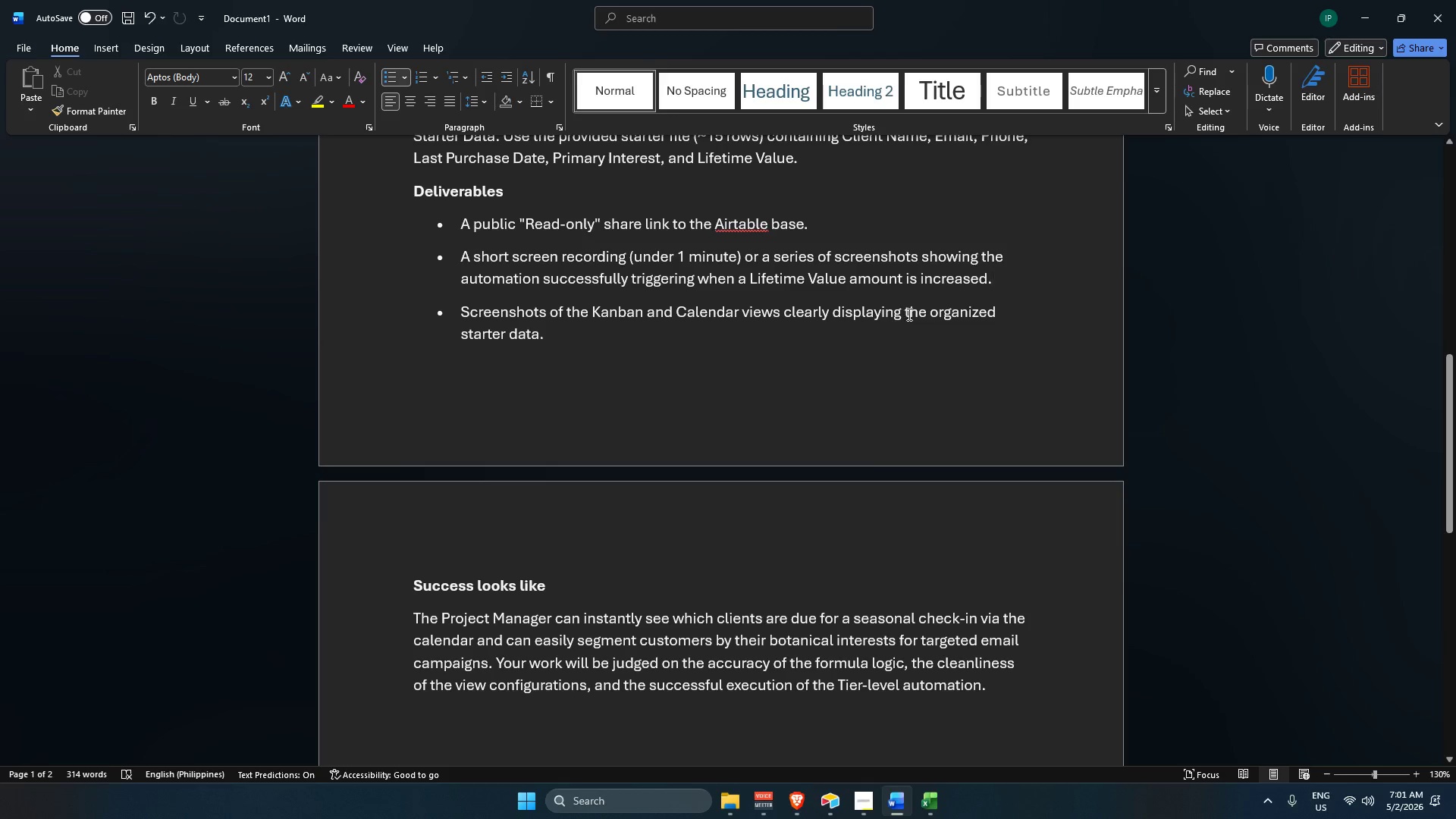 
wait(5.61)
 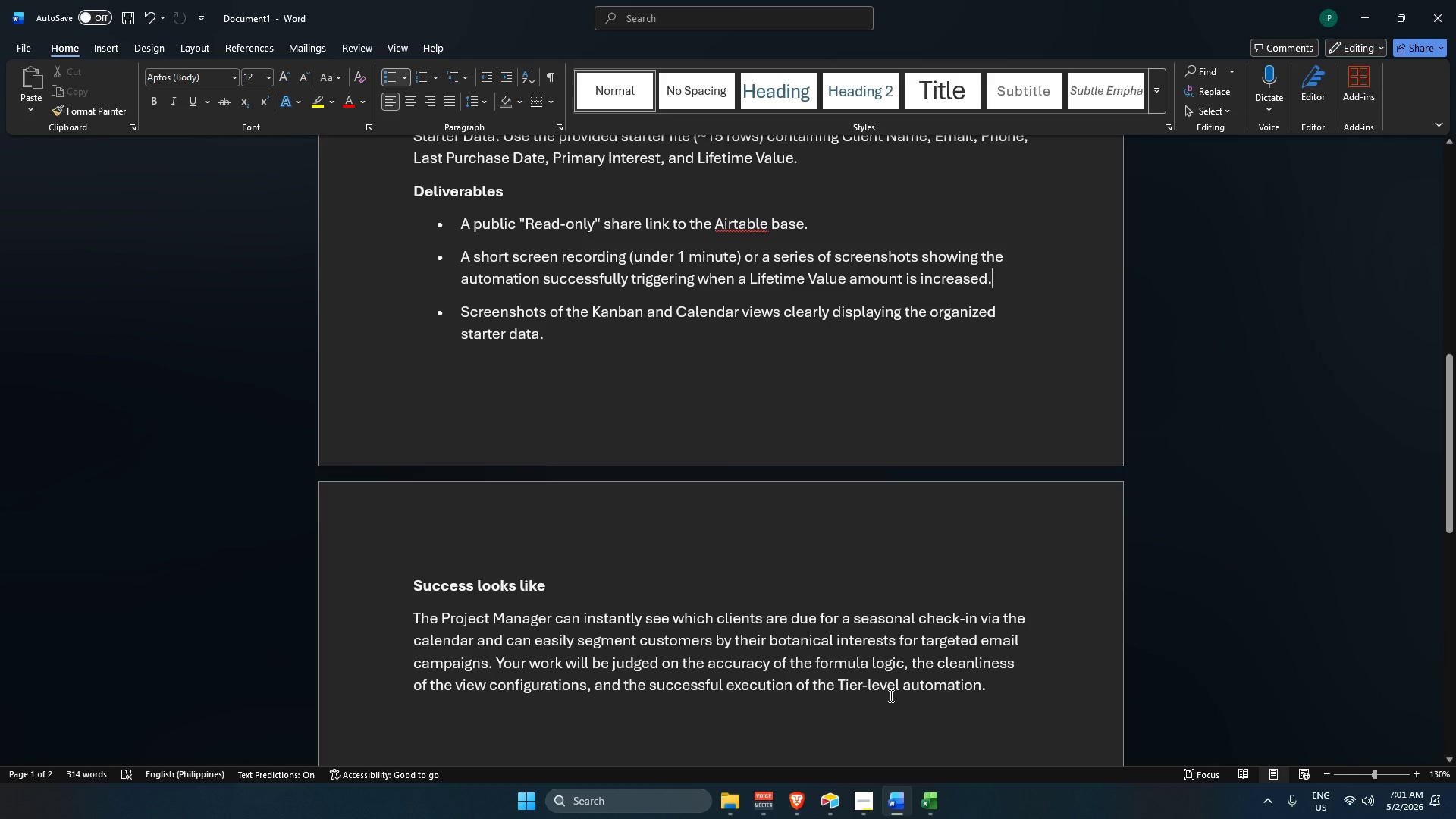 
mouse_move([840, 805])
 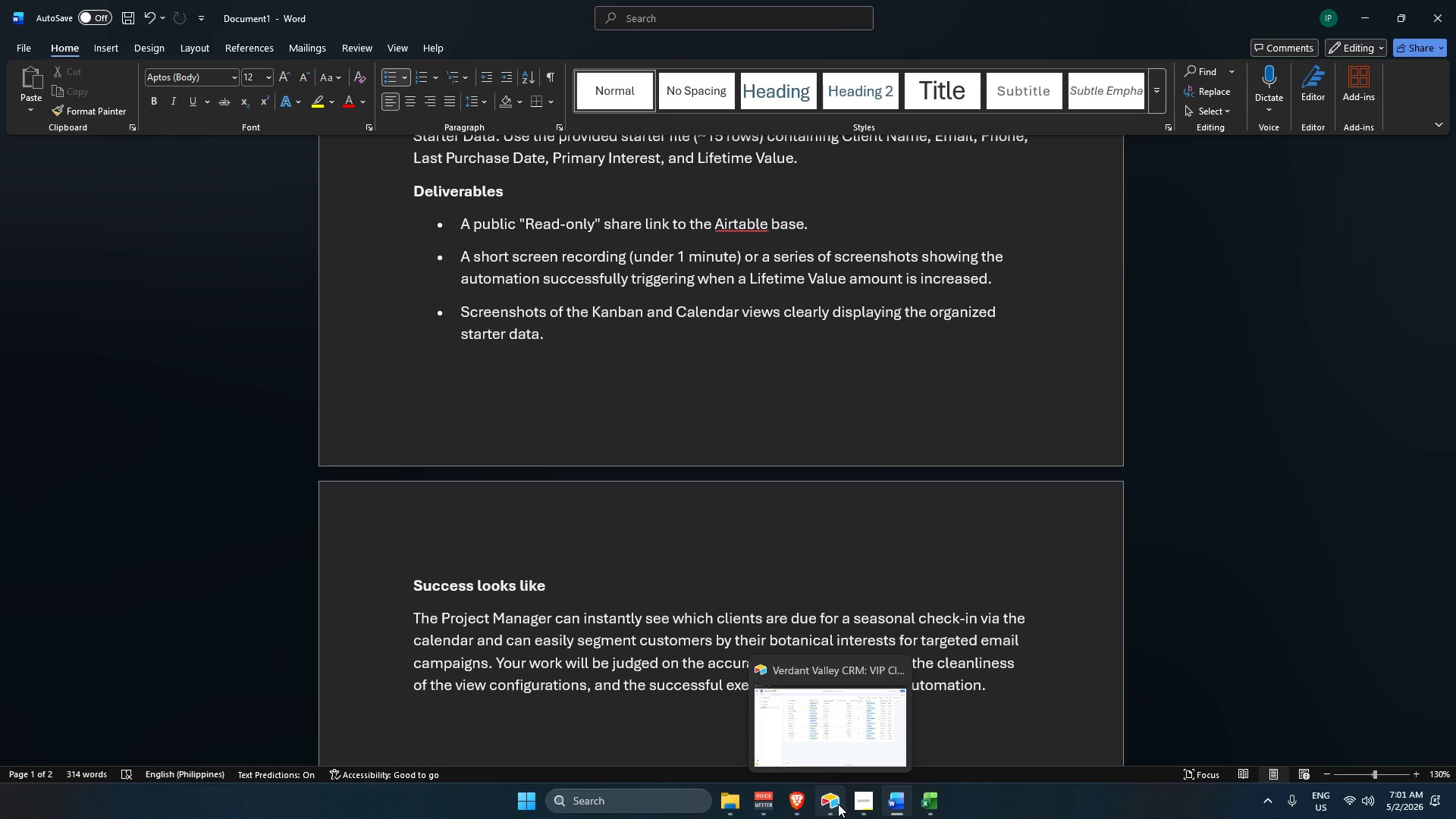 
left_click([838, 804])
 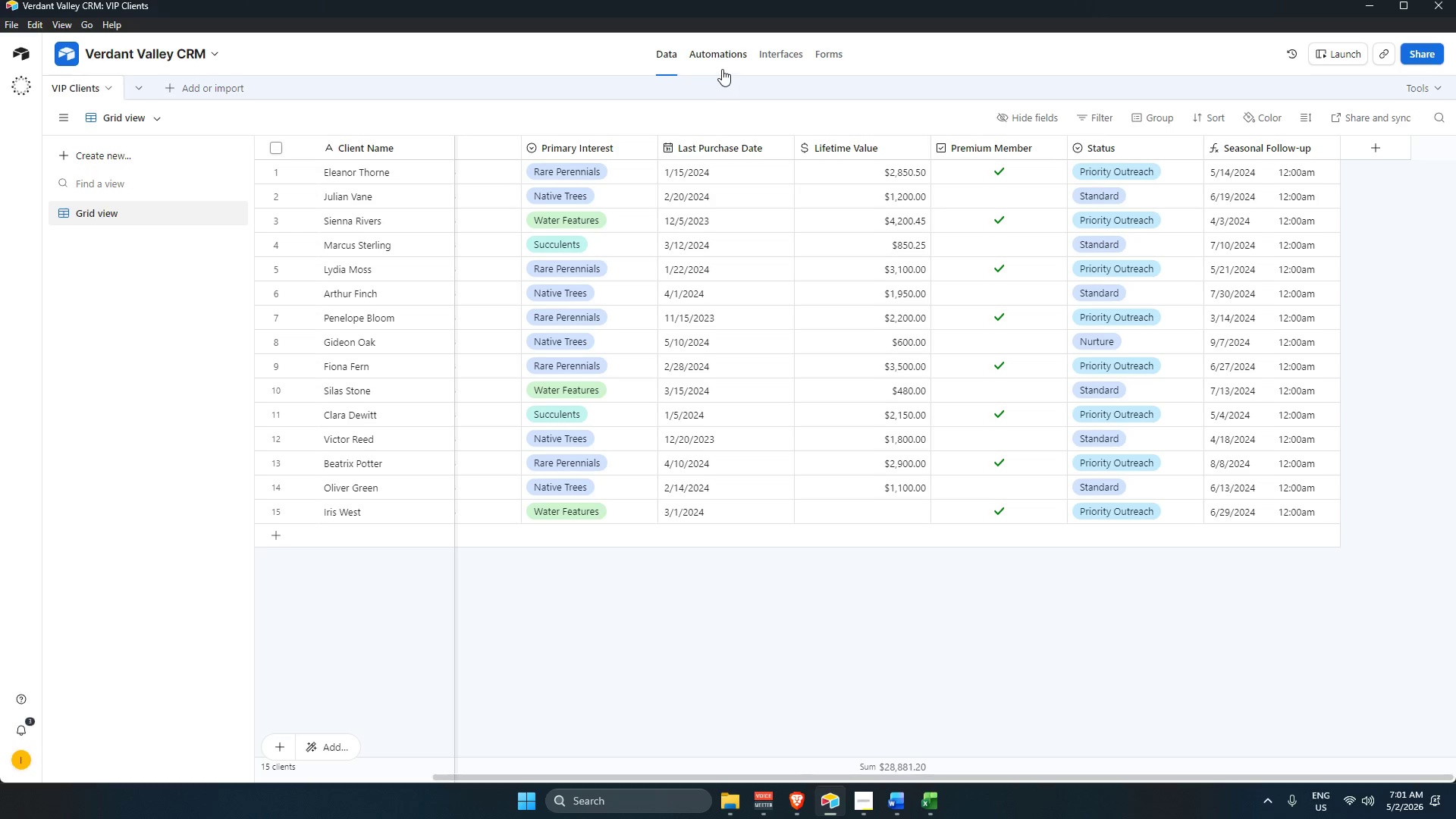 
left_click([789, 53])
 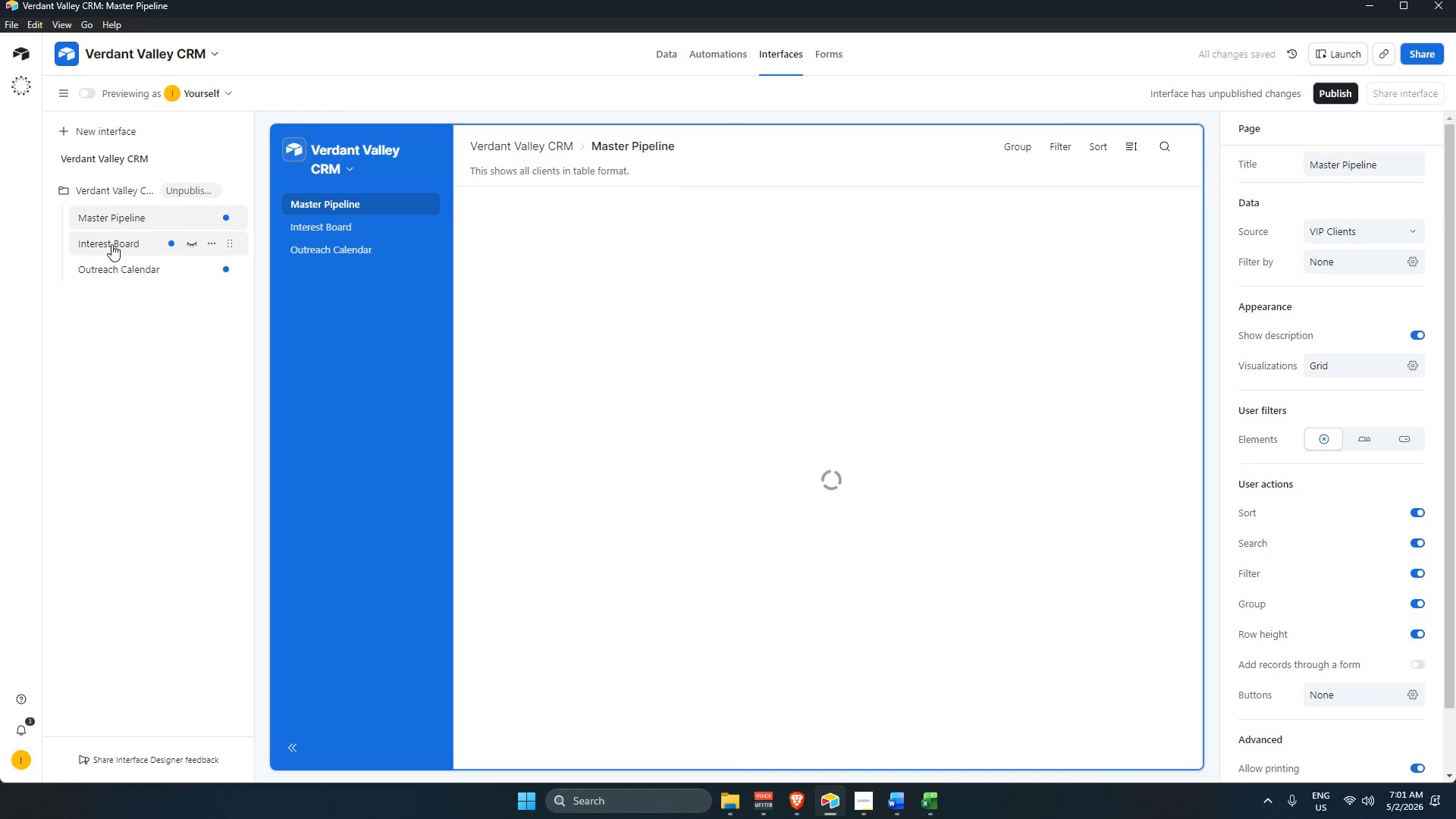 
left_click([111, 244])
 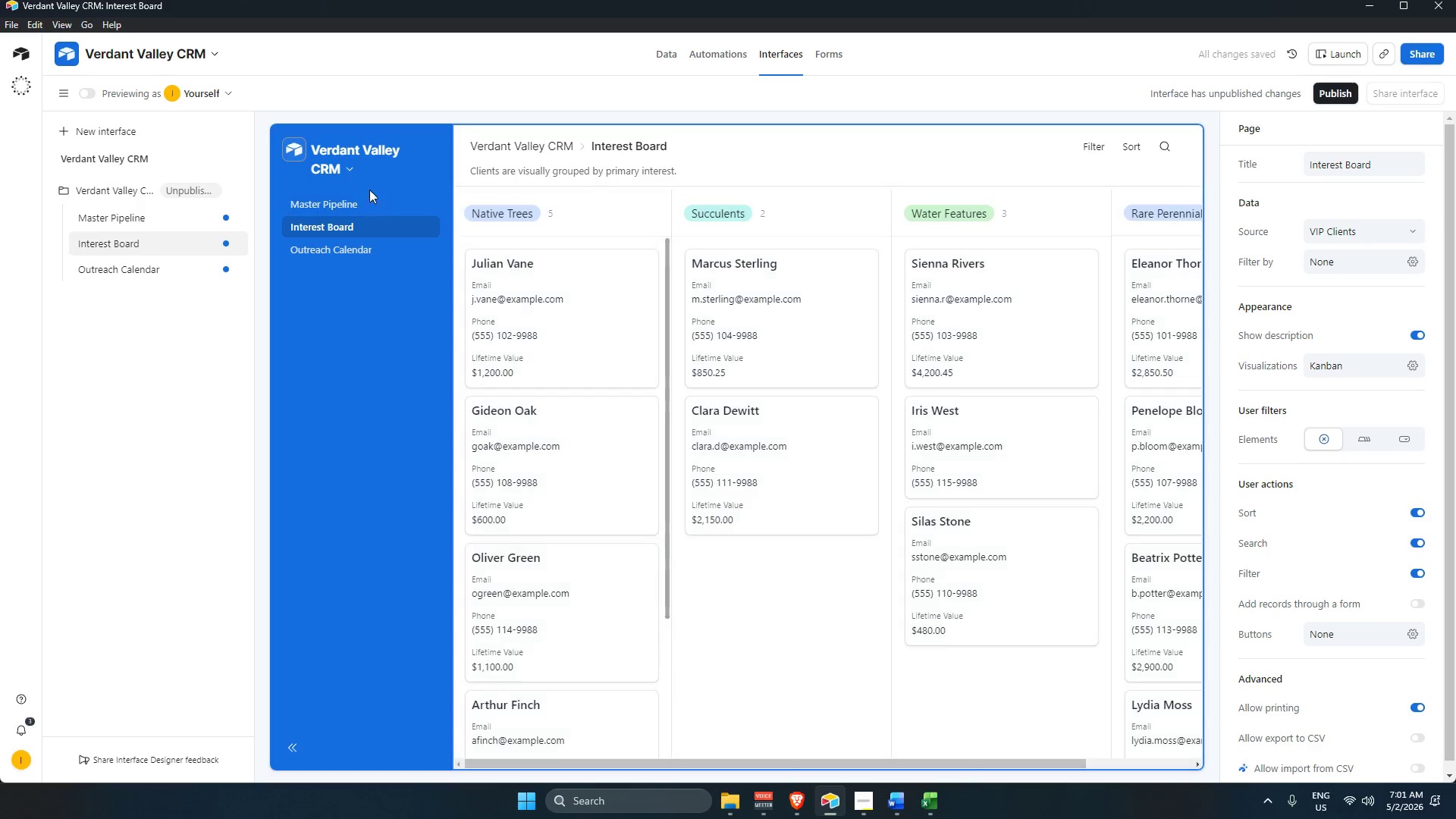 
left_click([83, 93])
 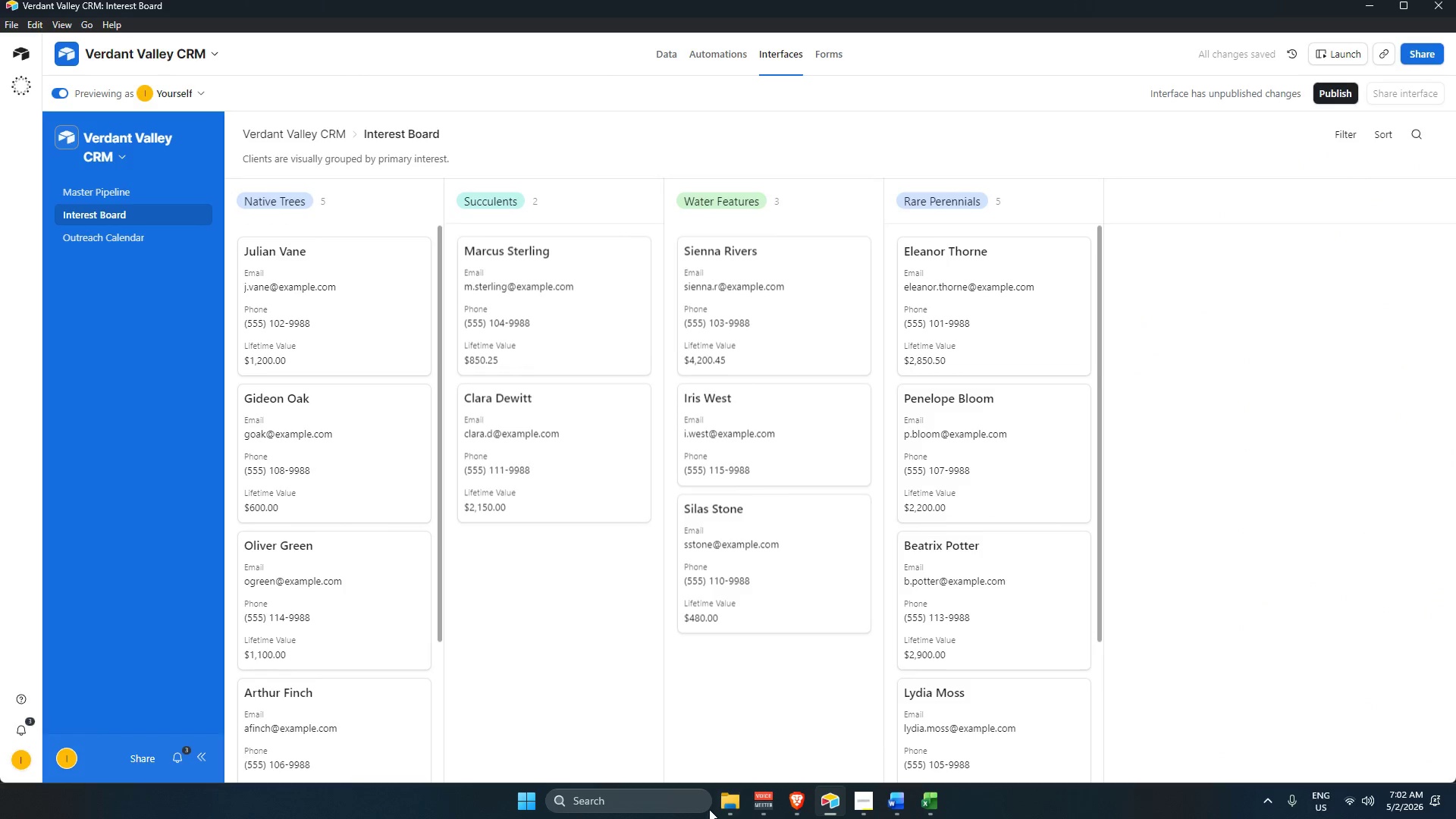 
left_click([704, 808])
 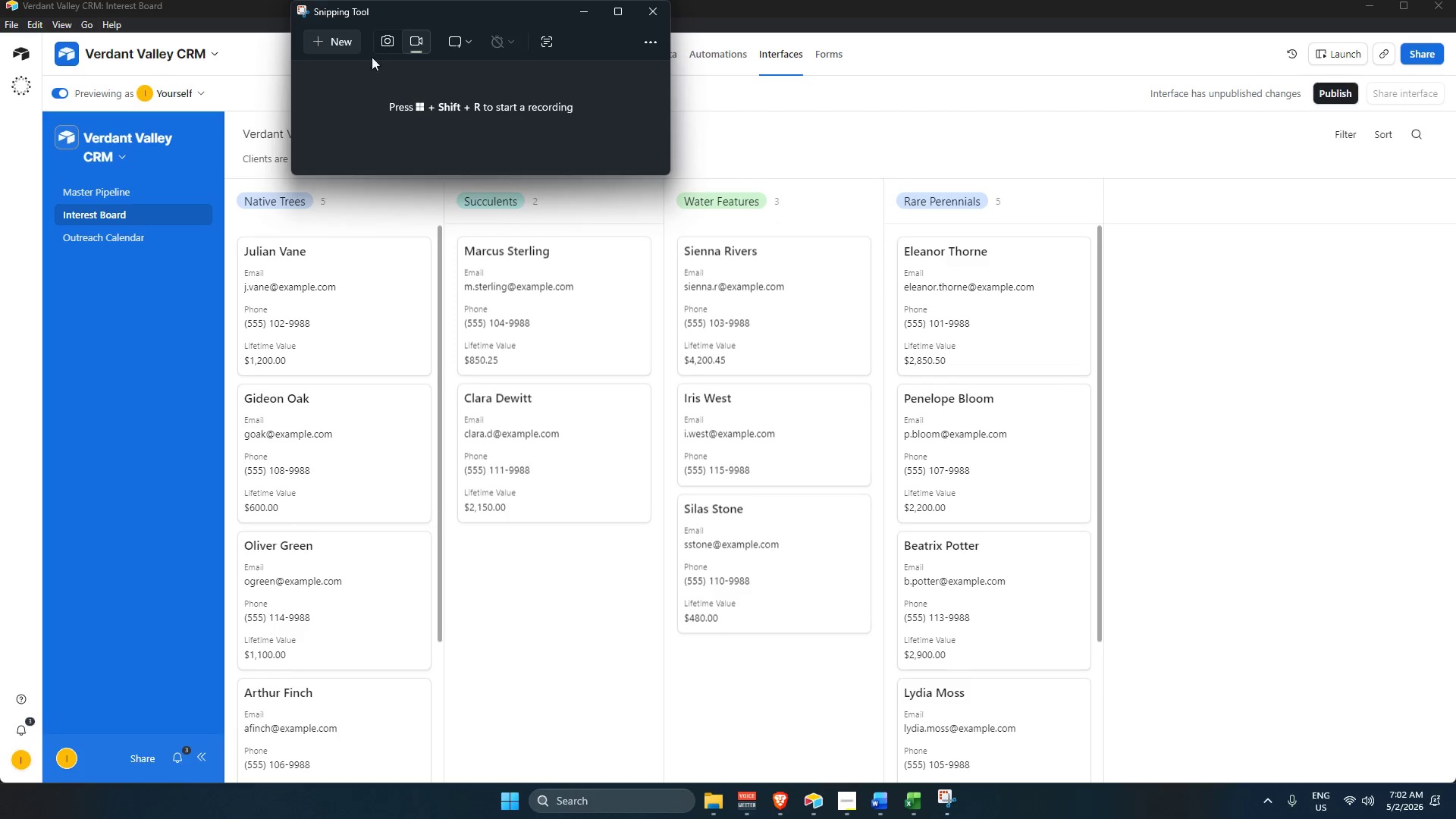 
left_click([393, 38])
 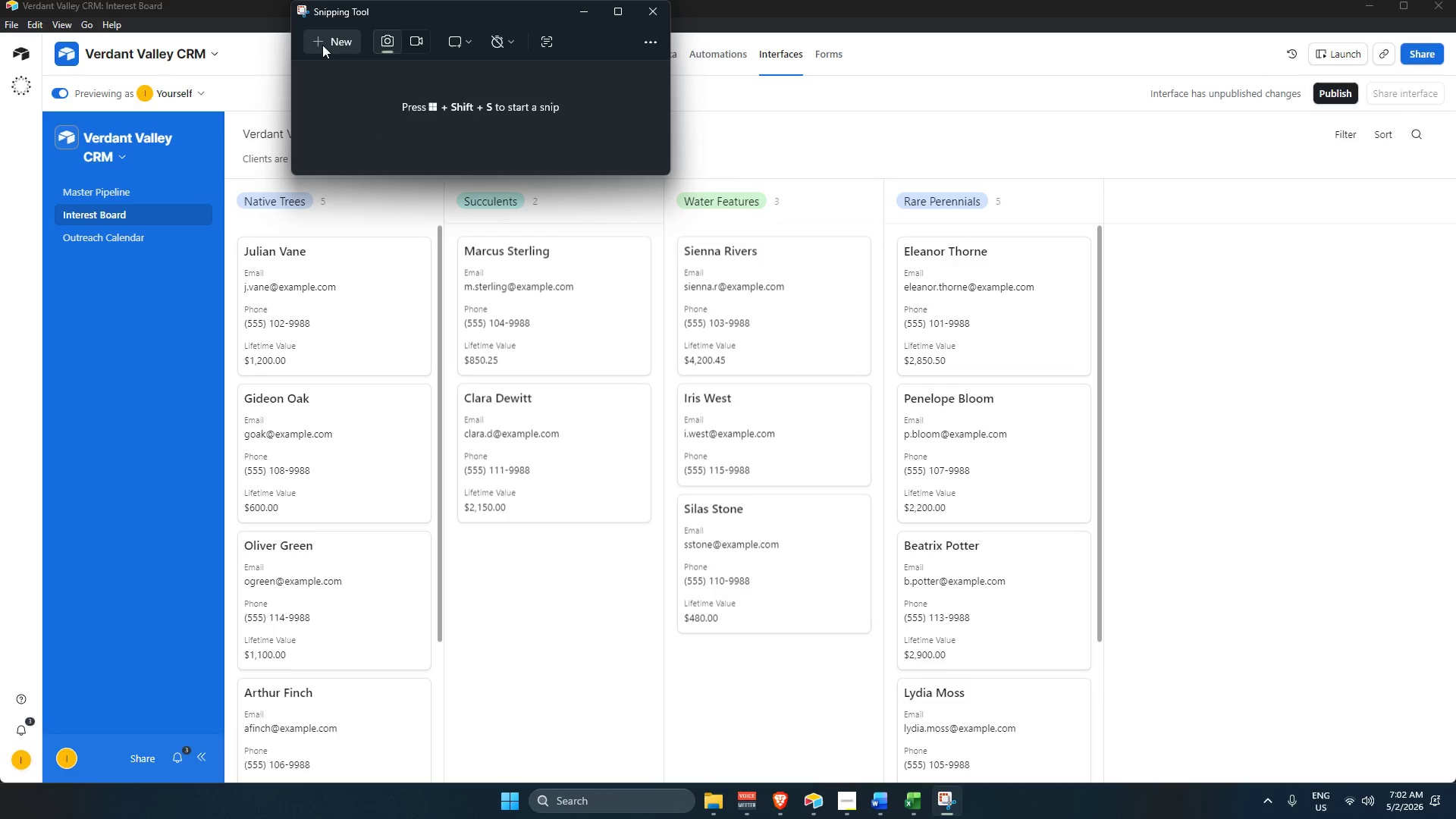 
left_click([322, 44])
 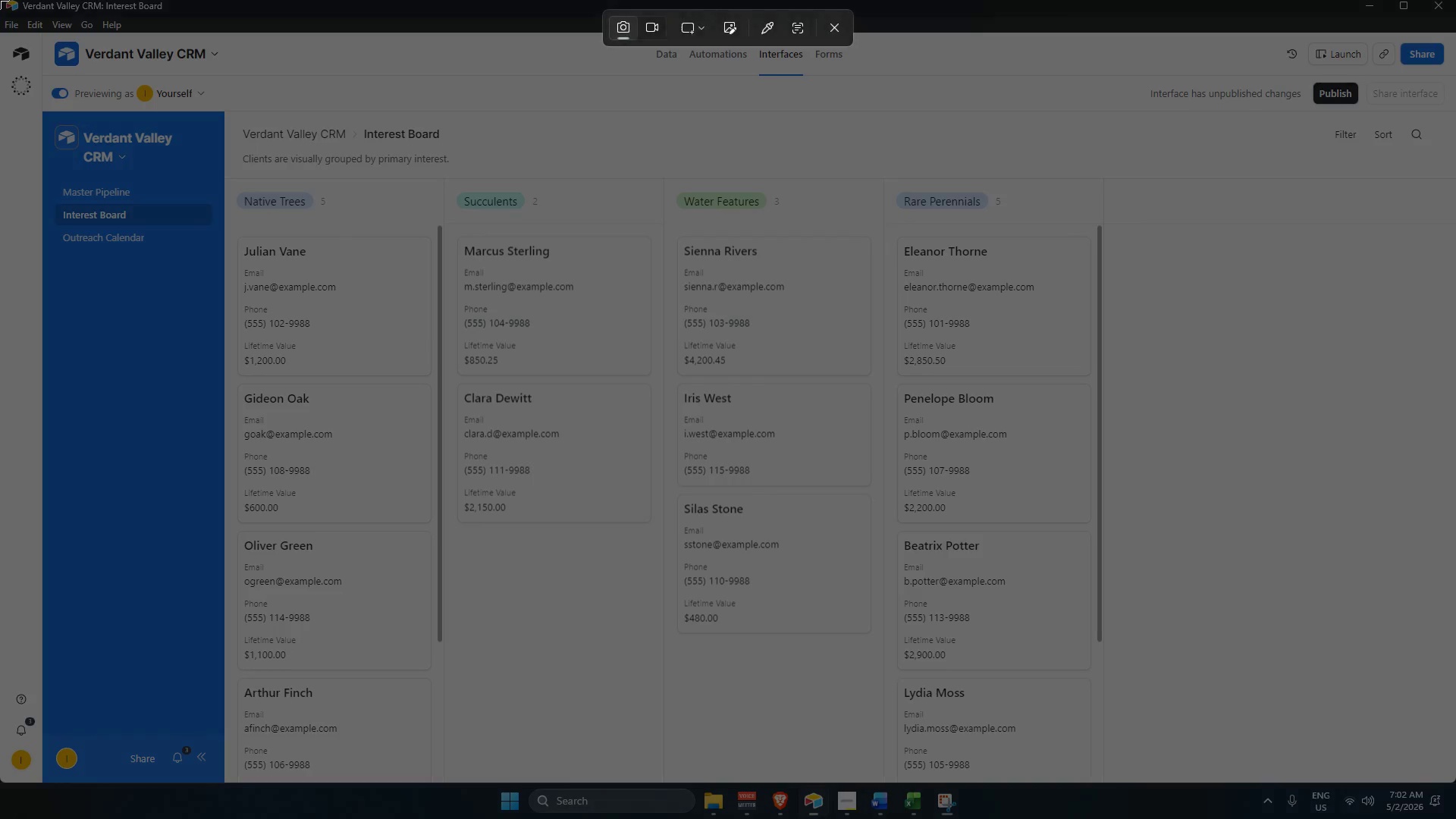 
left_click_drag(start_coordinate=[0, 0], to_coordinate=[1455, 782])
 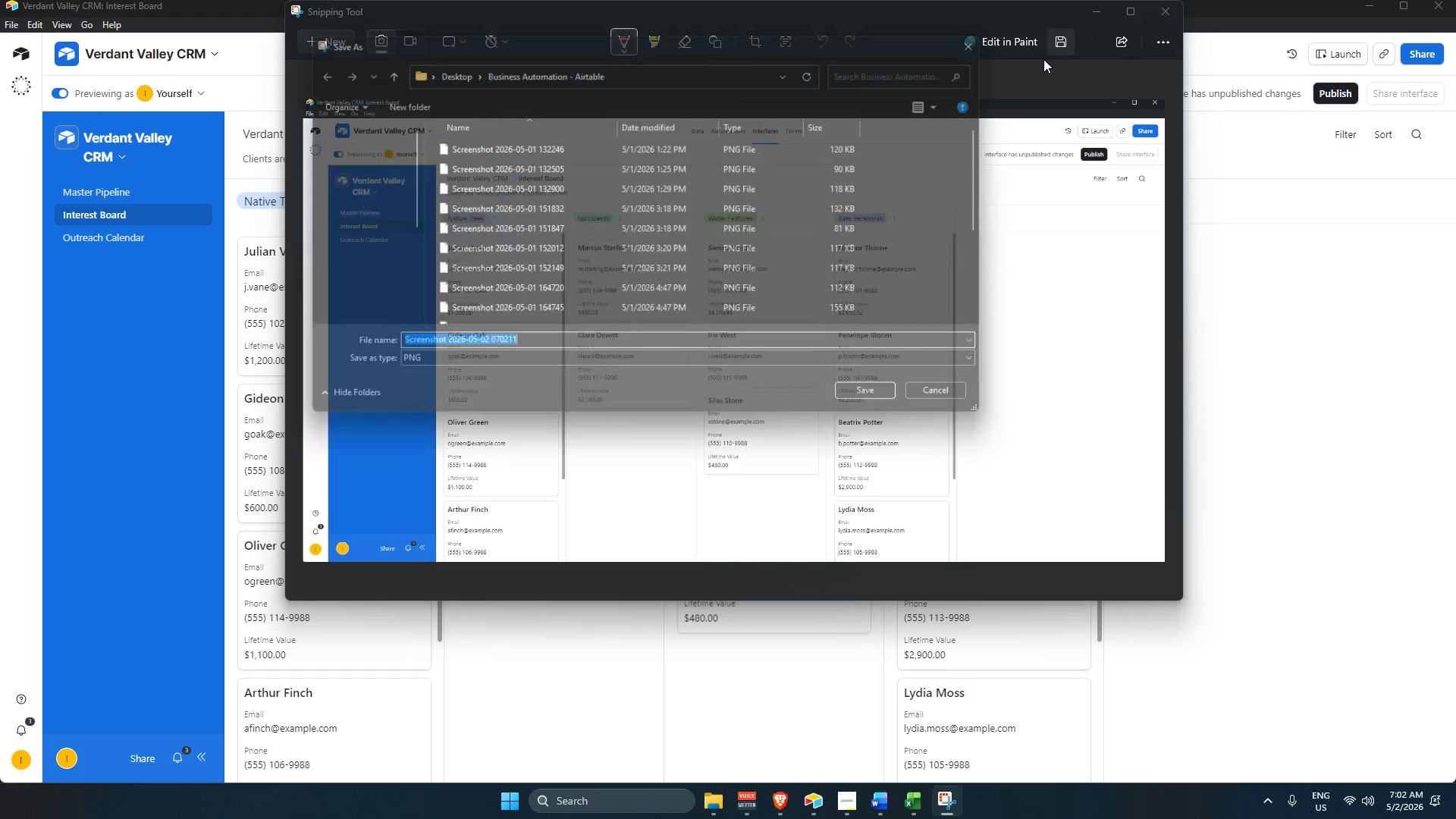 
left_click([896, 405])
 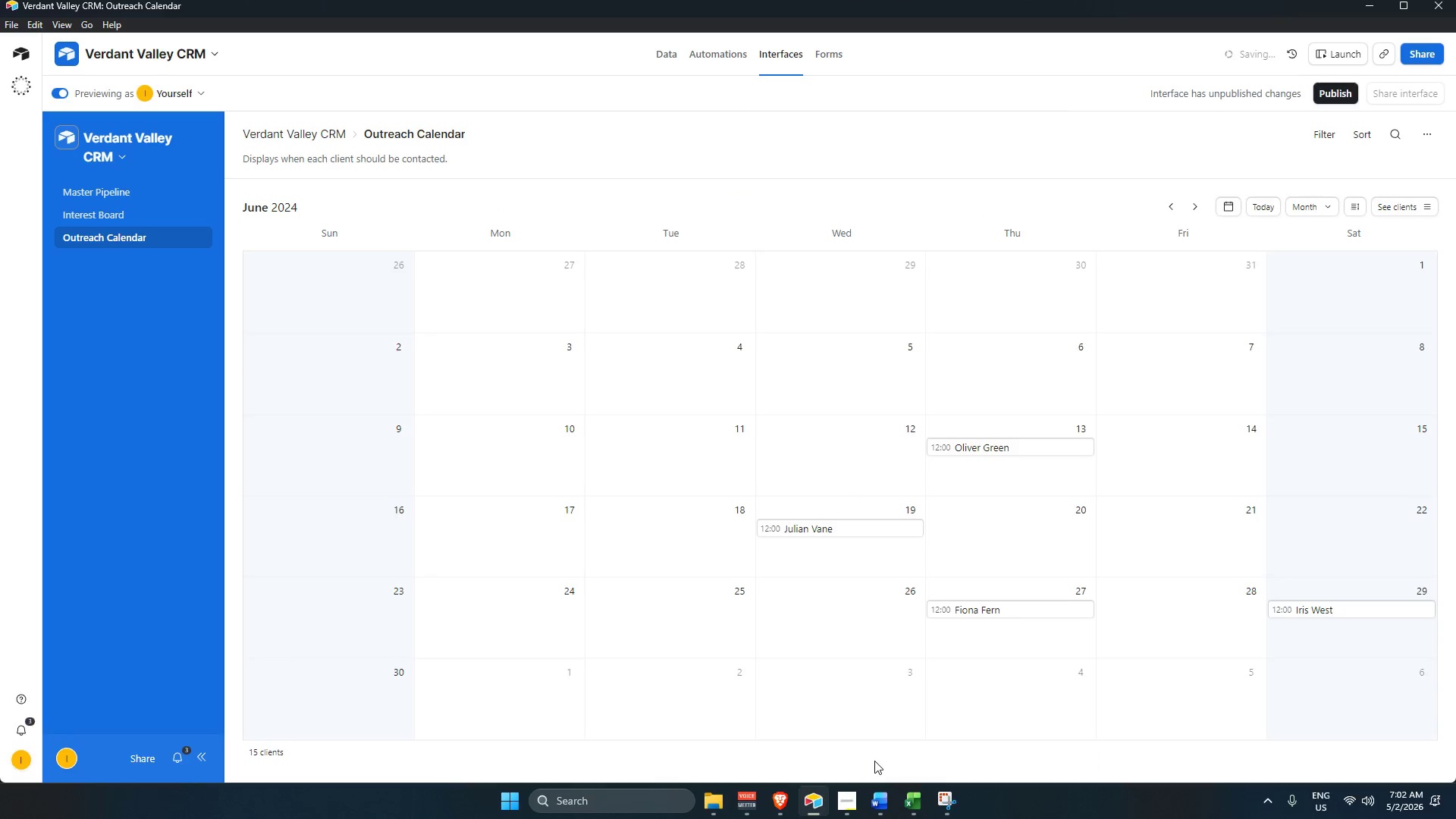 
wait(6.17)
 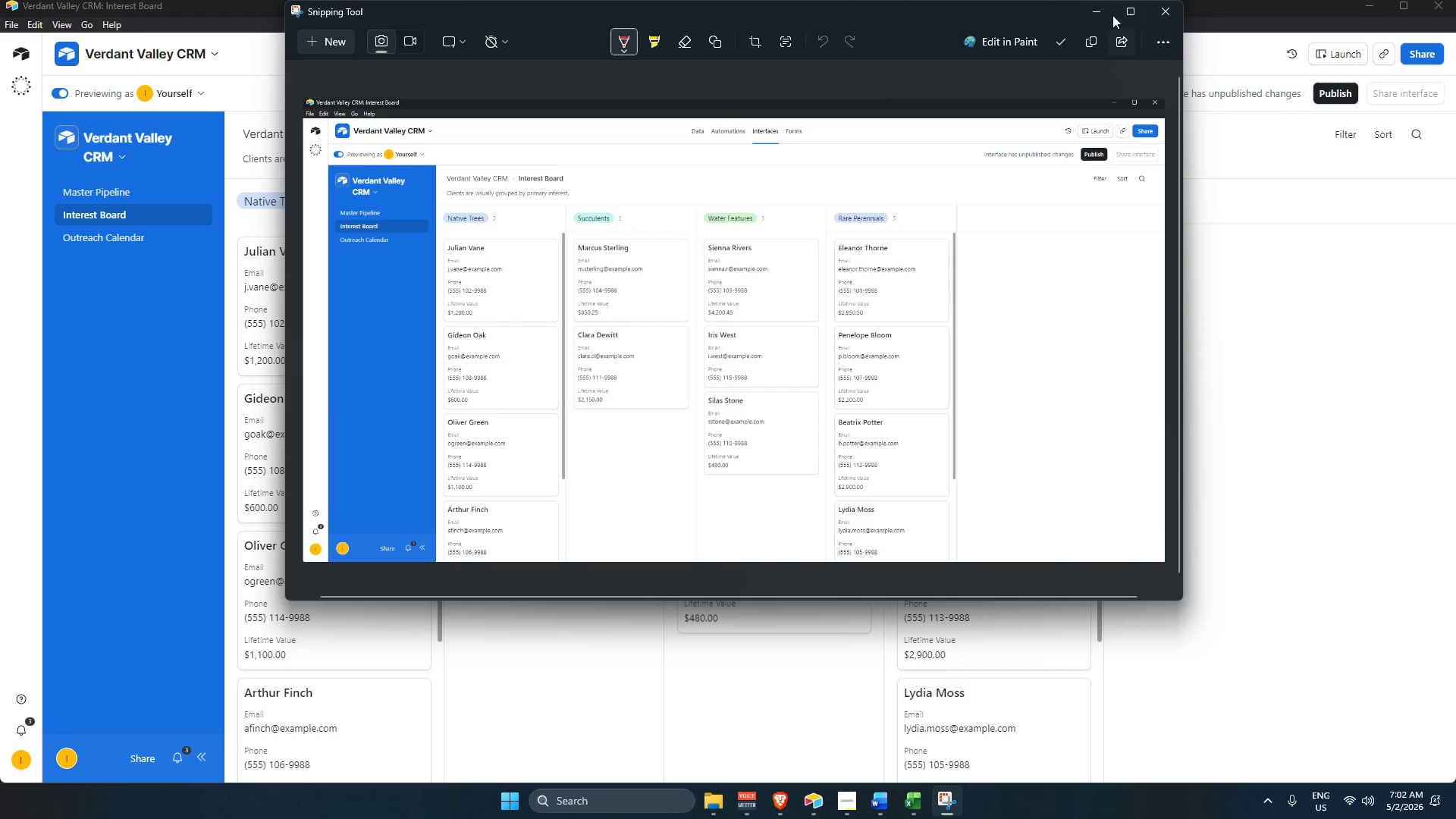 
left_click([943, 751])
 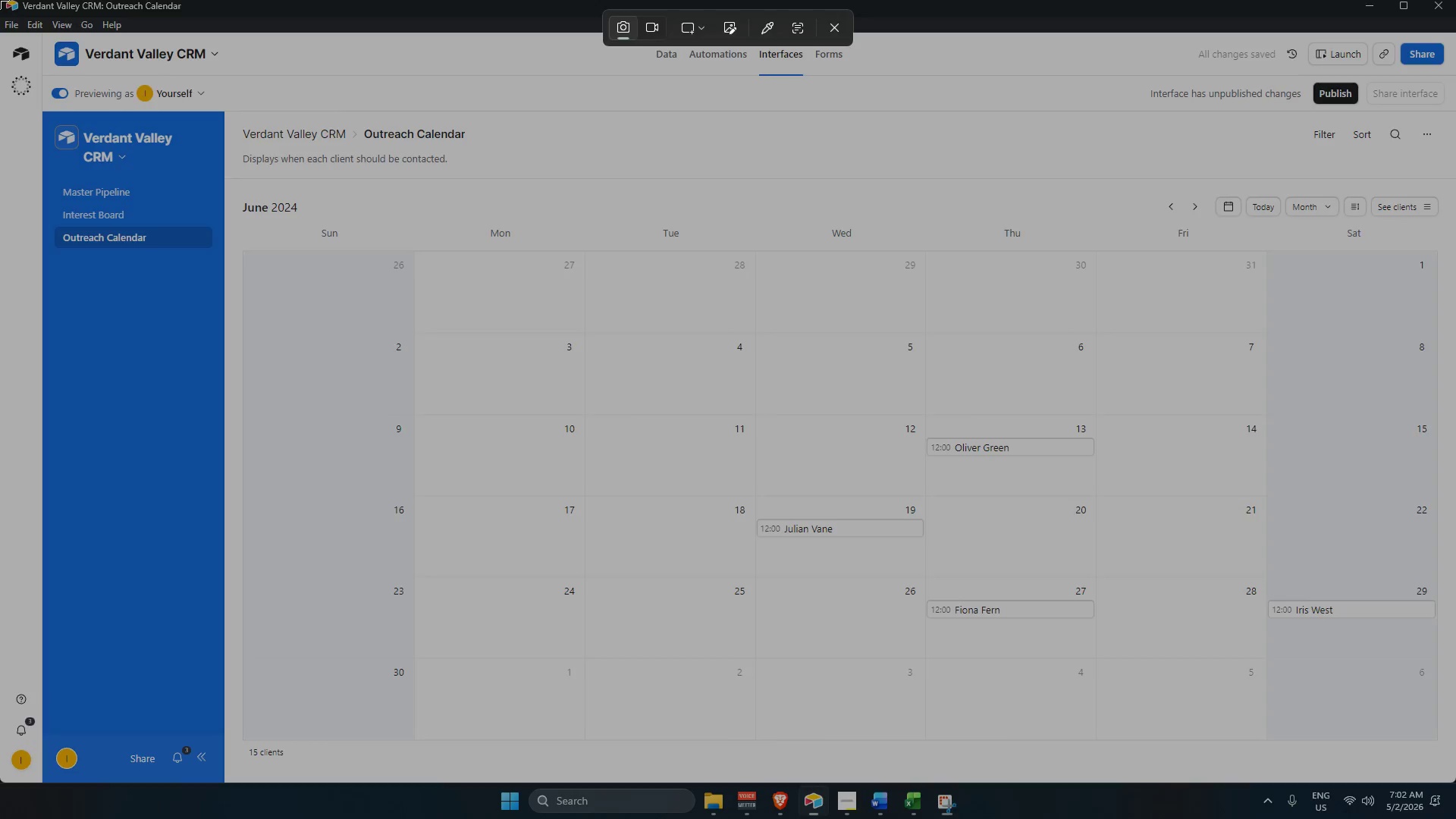 
left_click_drag(start_coordinate=[0, 0], to_coordinate=[1455, 781])
 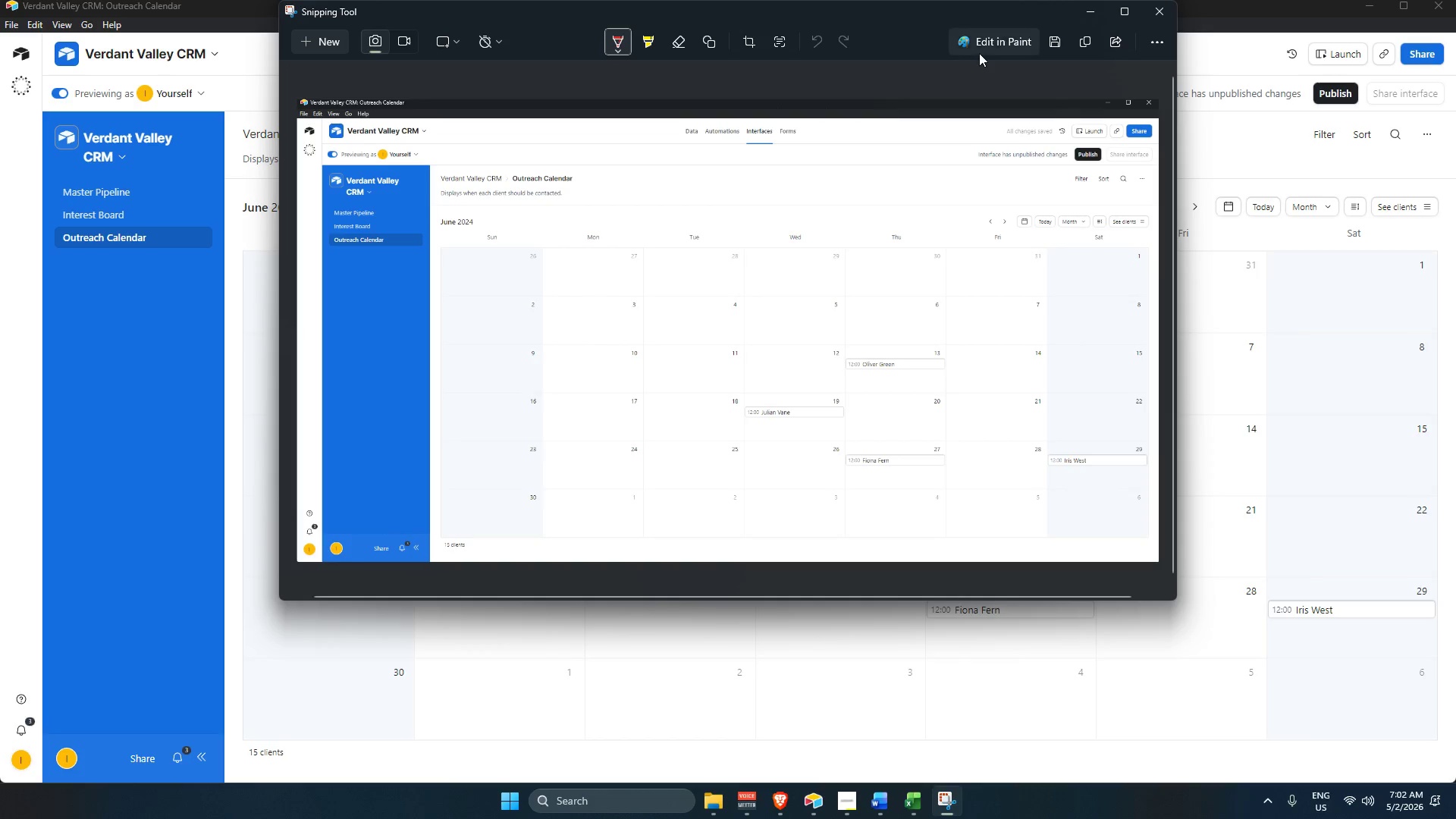 
left_click([1063, 42])
 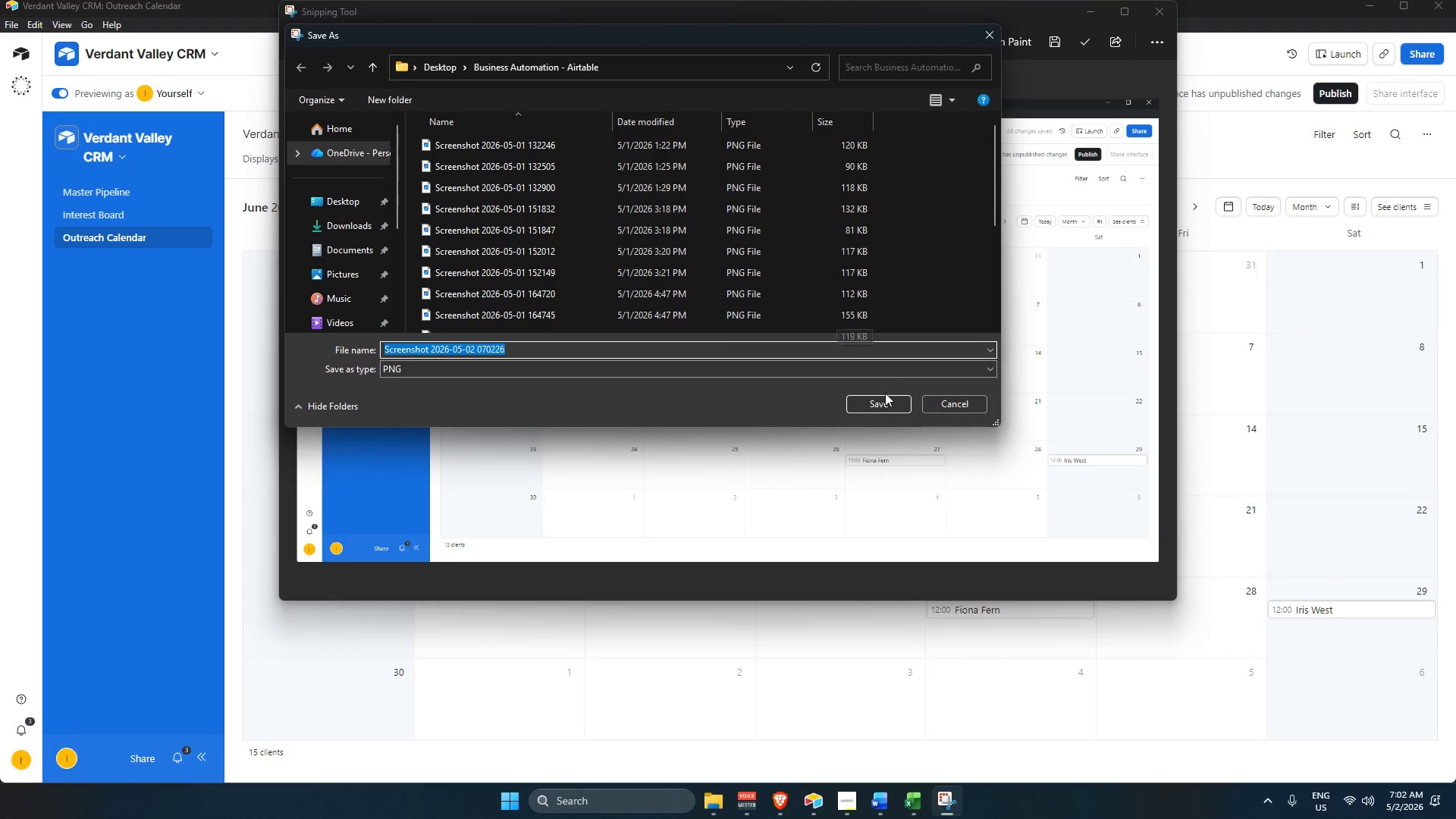 
left_click([882, 407])
 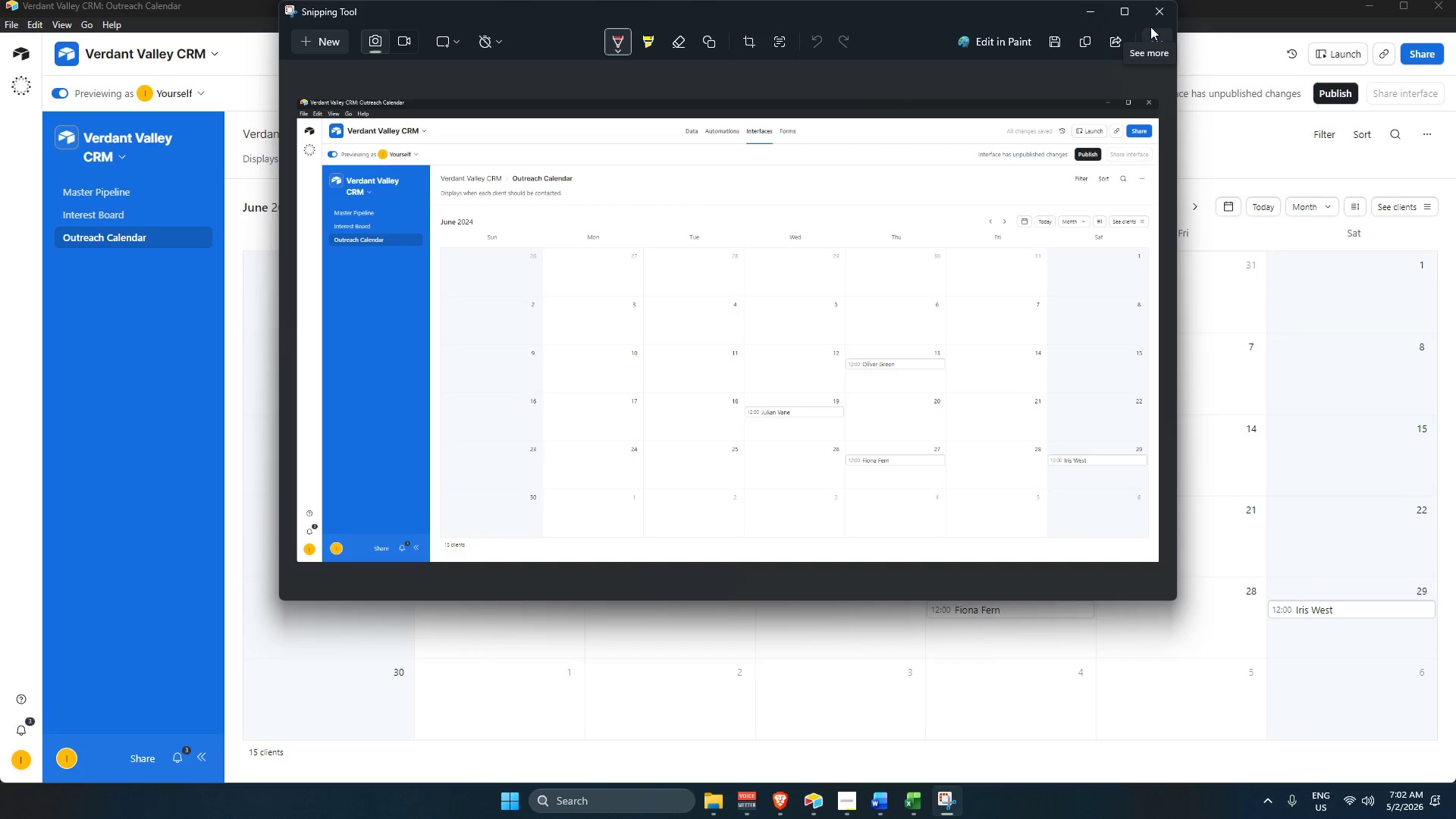 
wait(9.88)
 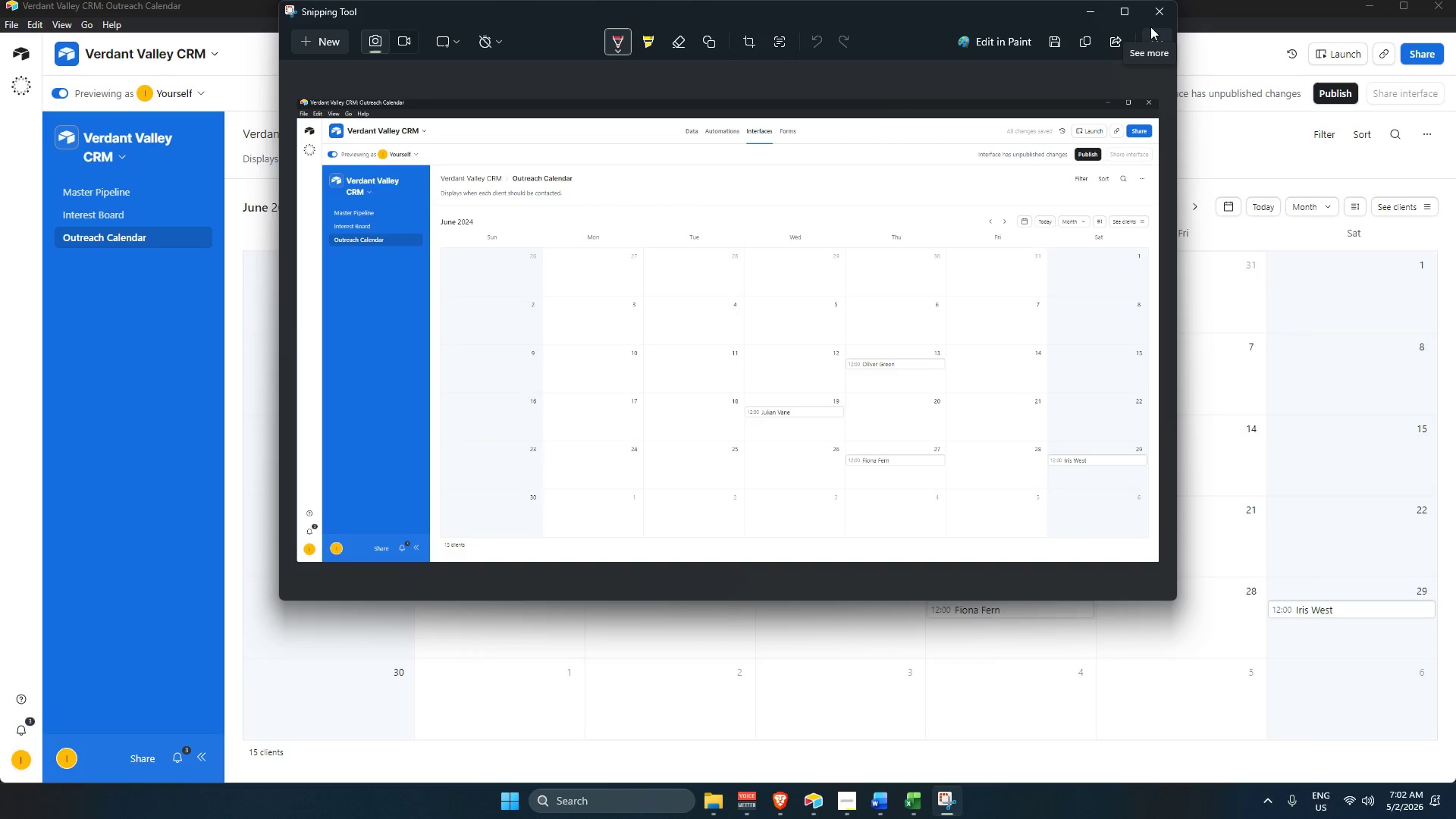 
left_click([1148, 14])
 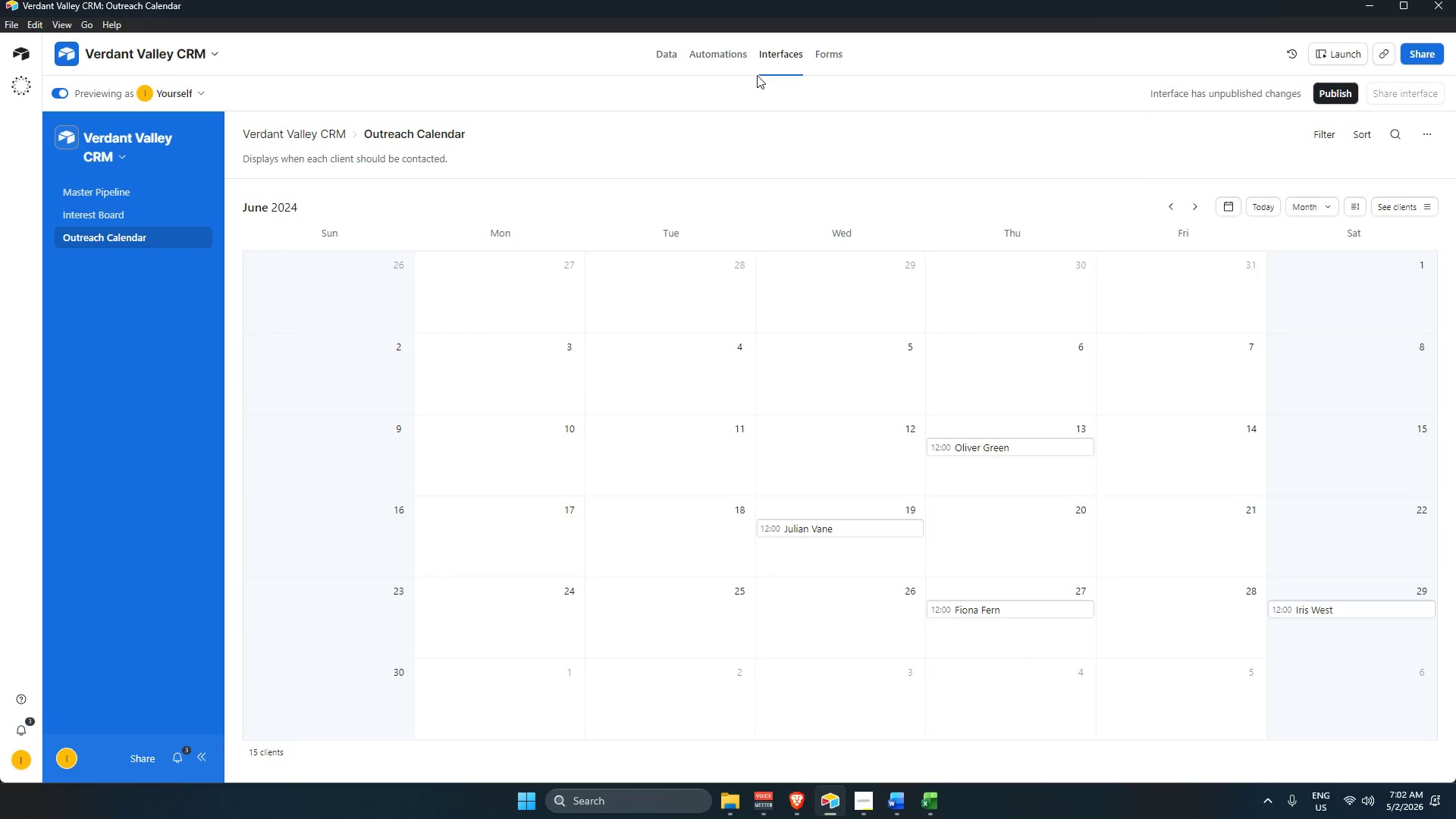 
left_click([667, 55])
 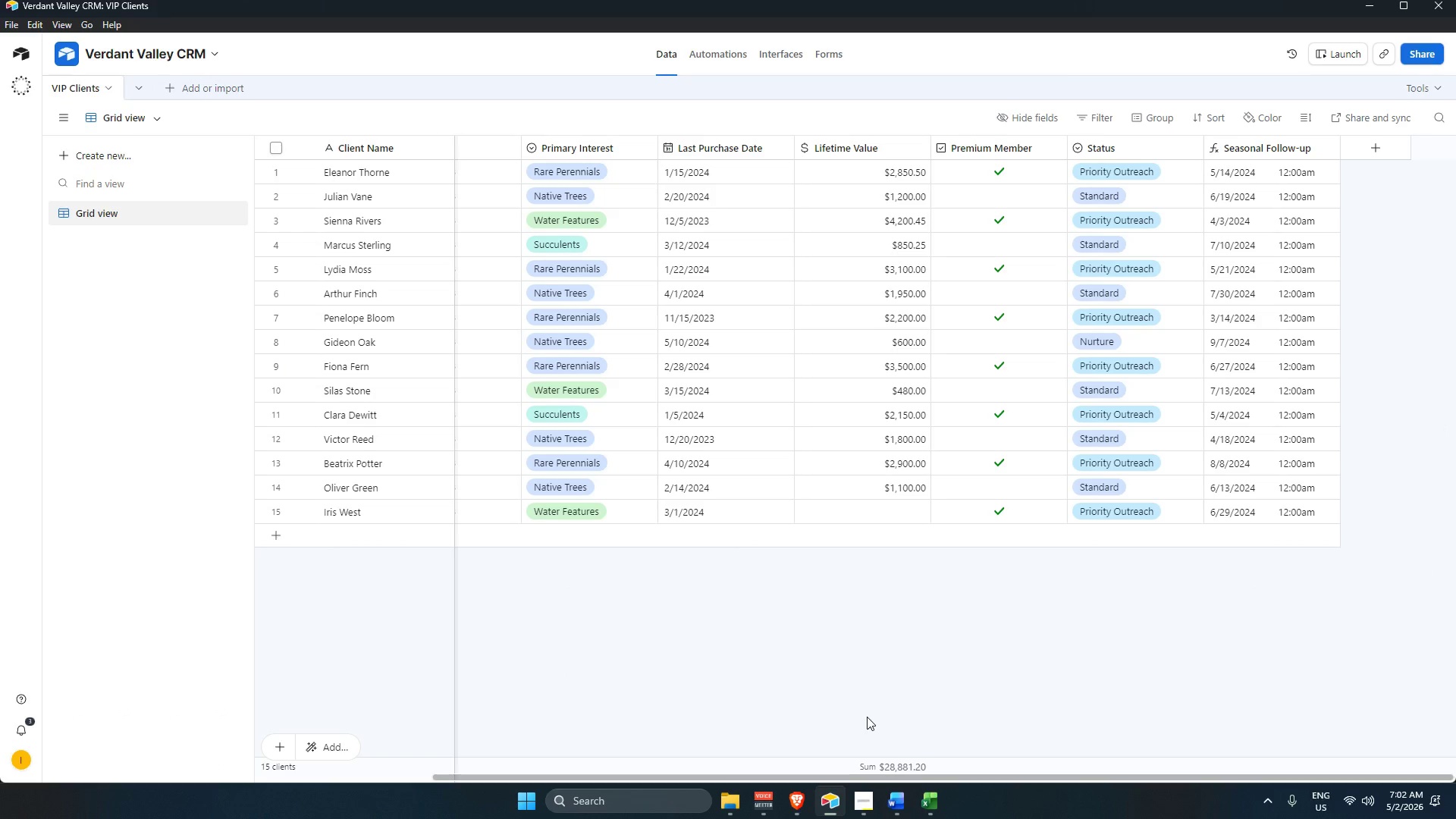 
left_click([906, 623])
 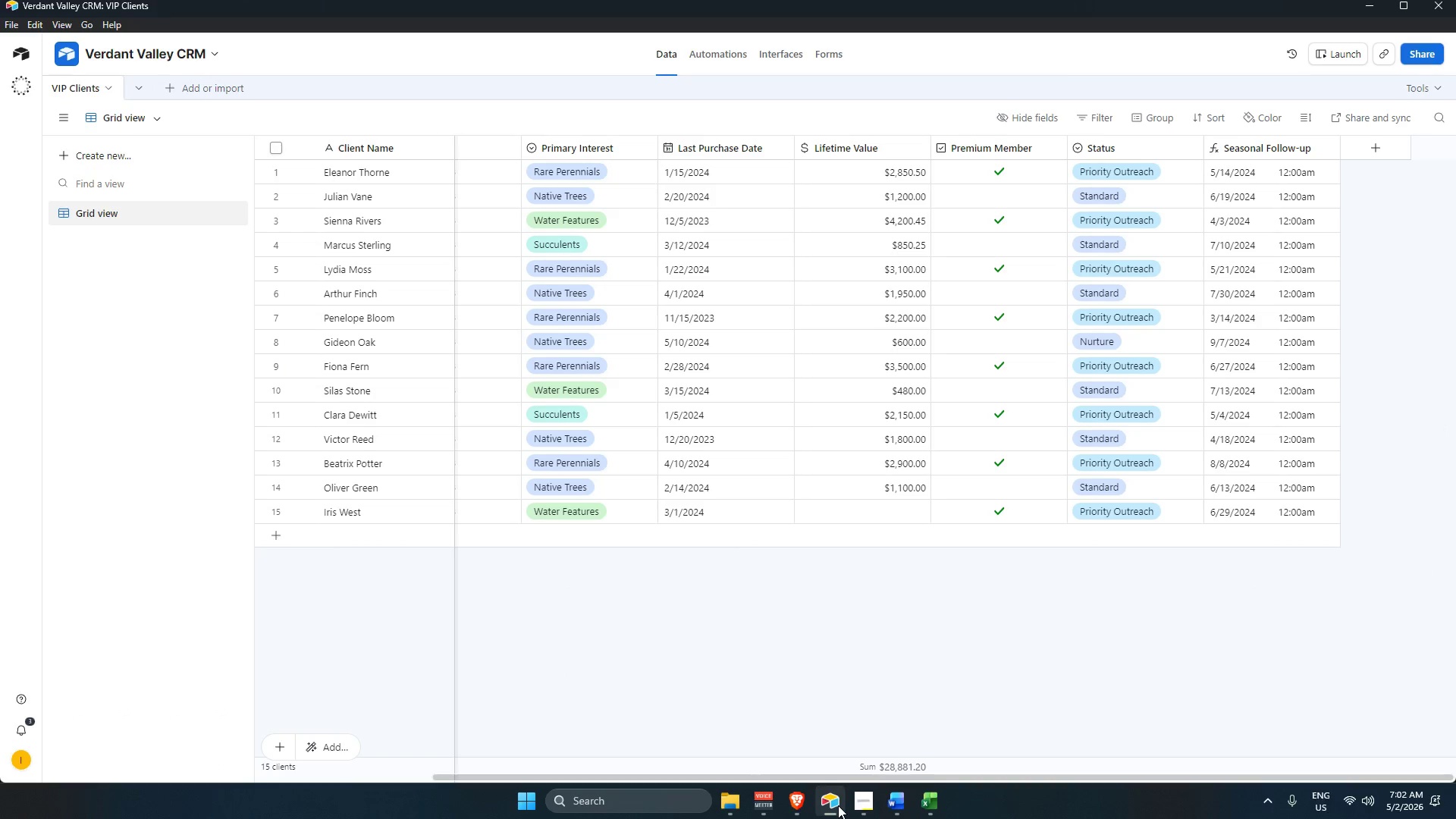 
left_click([862, 803])